 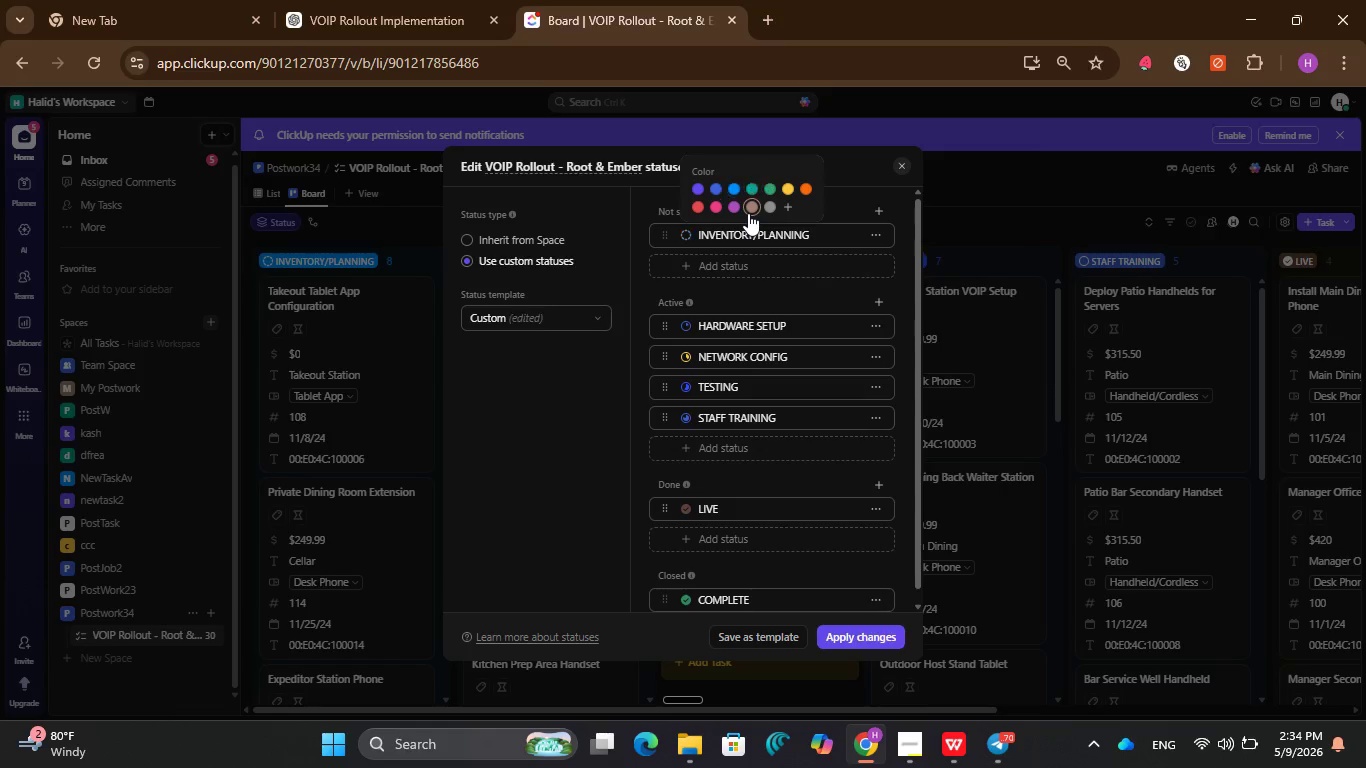 
left_click([743, 294])
 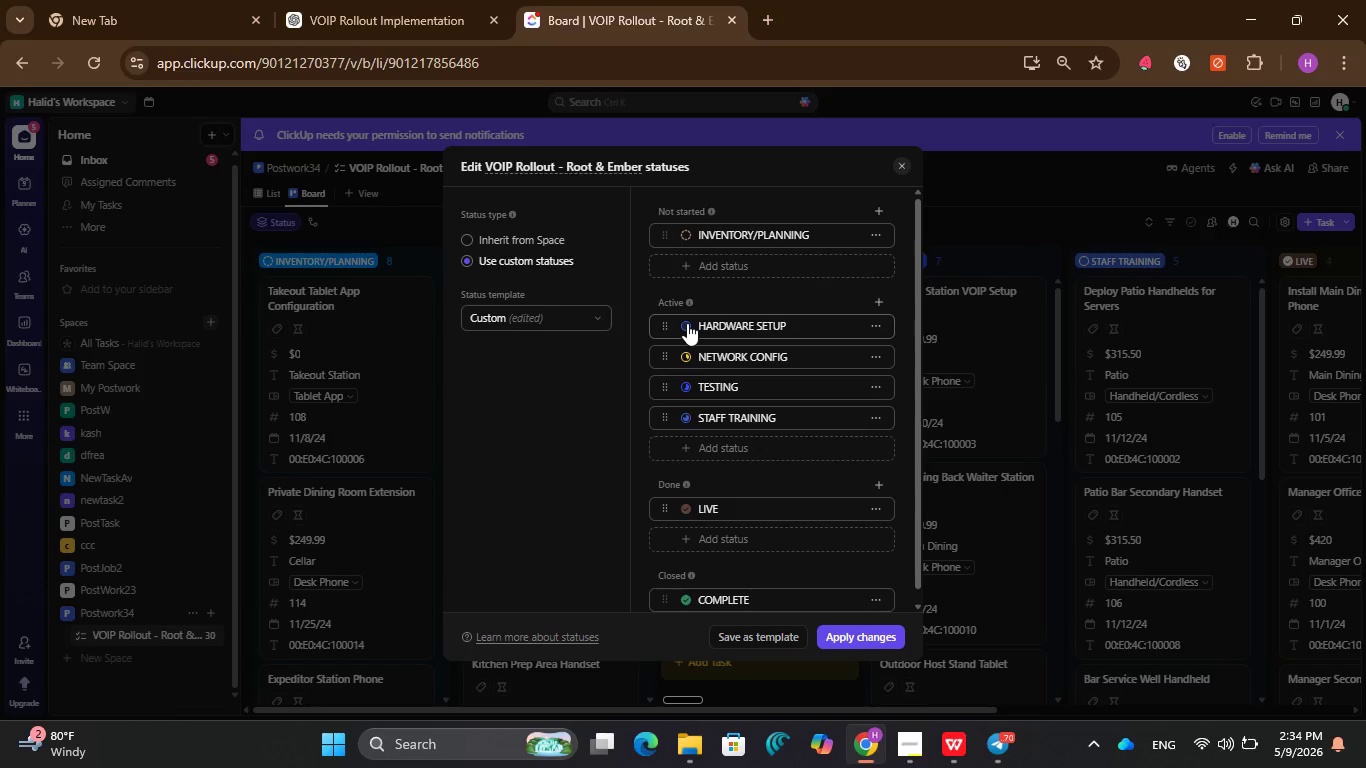 
left_click([687, 323])
 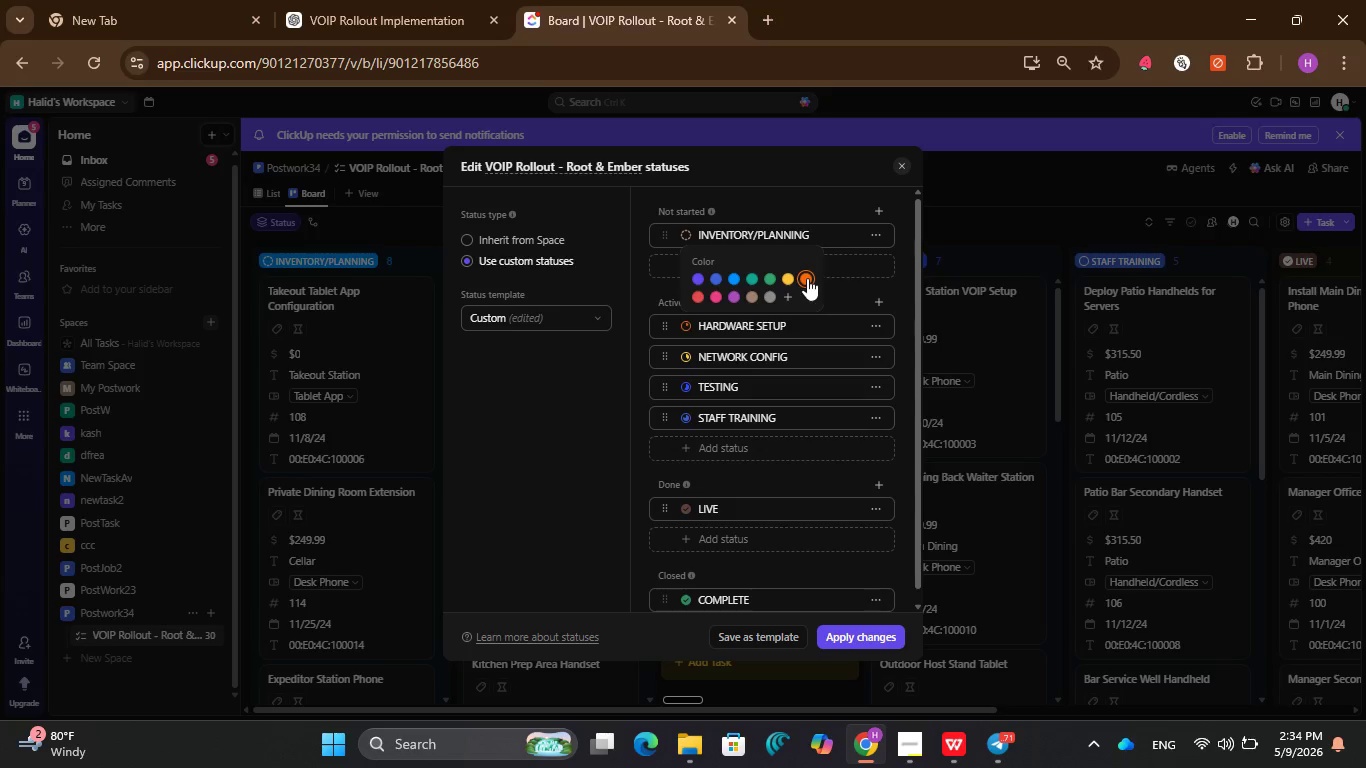 
left_click([819, 334])
 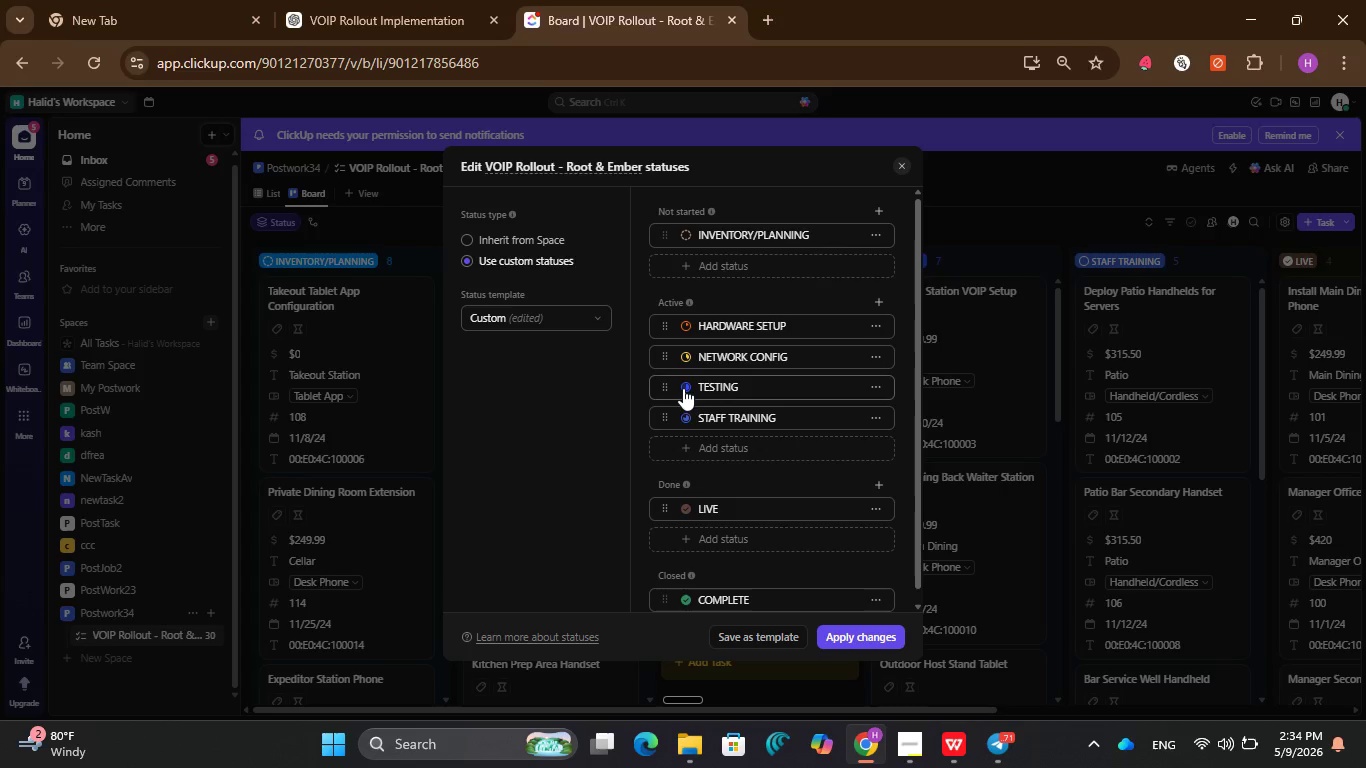 
left_click([683, 389])
 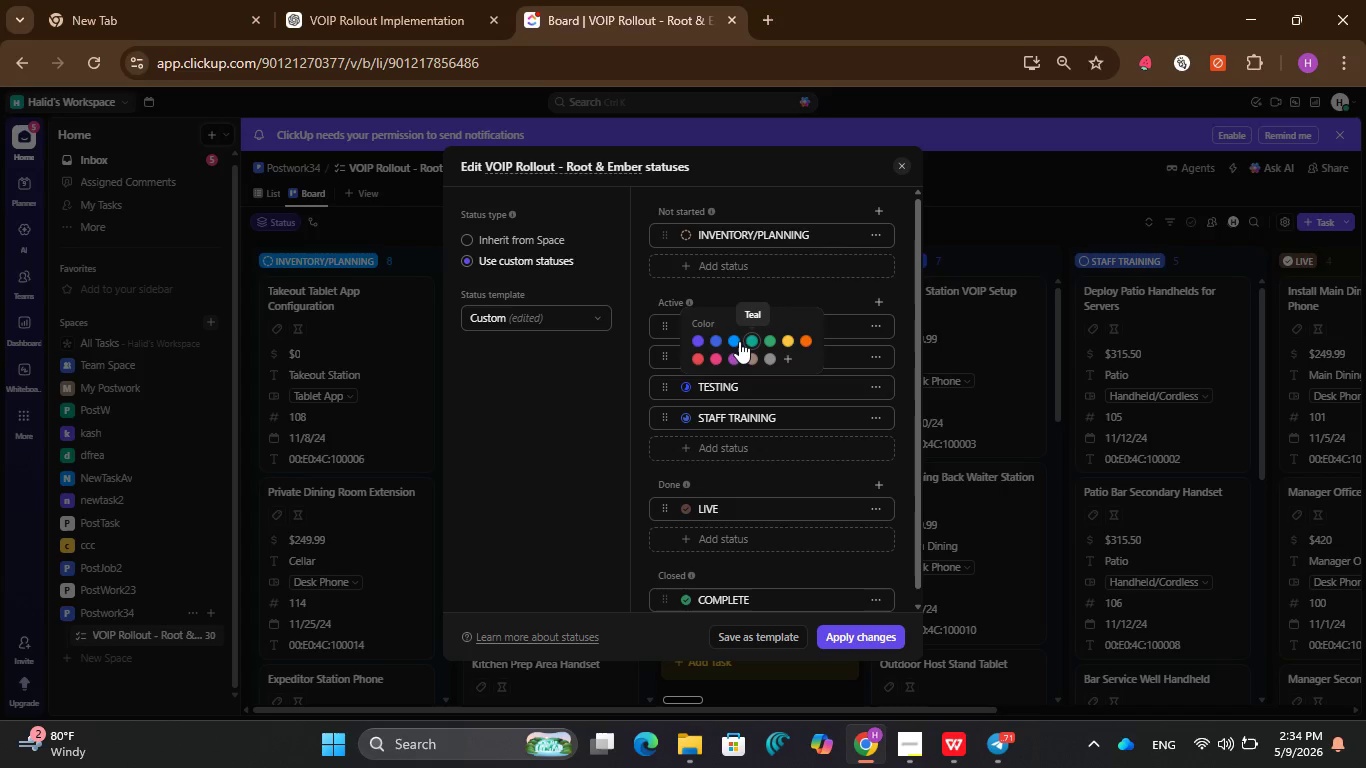 
left_click([733, 342])
 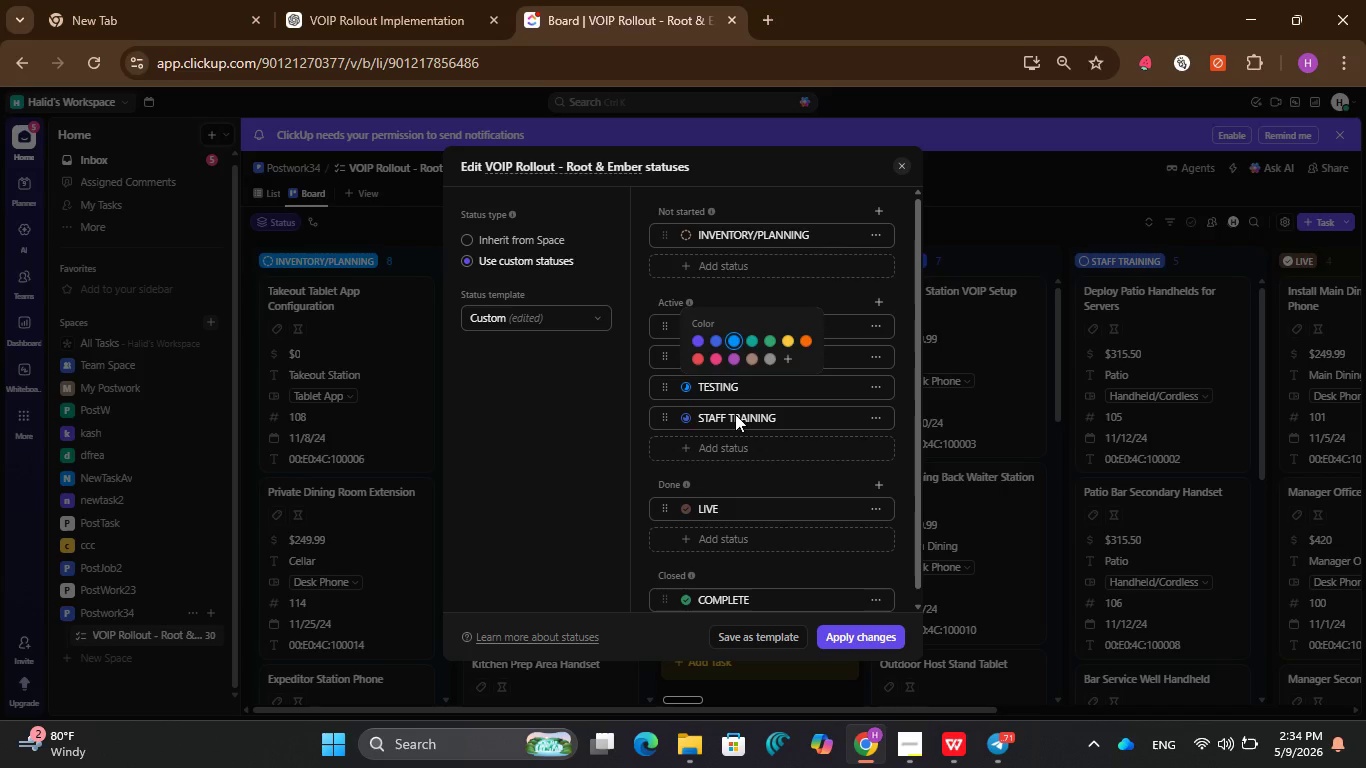 
left_click([735, 414])
 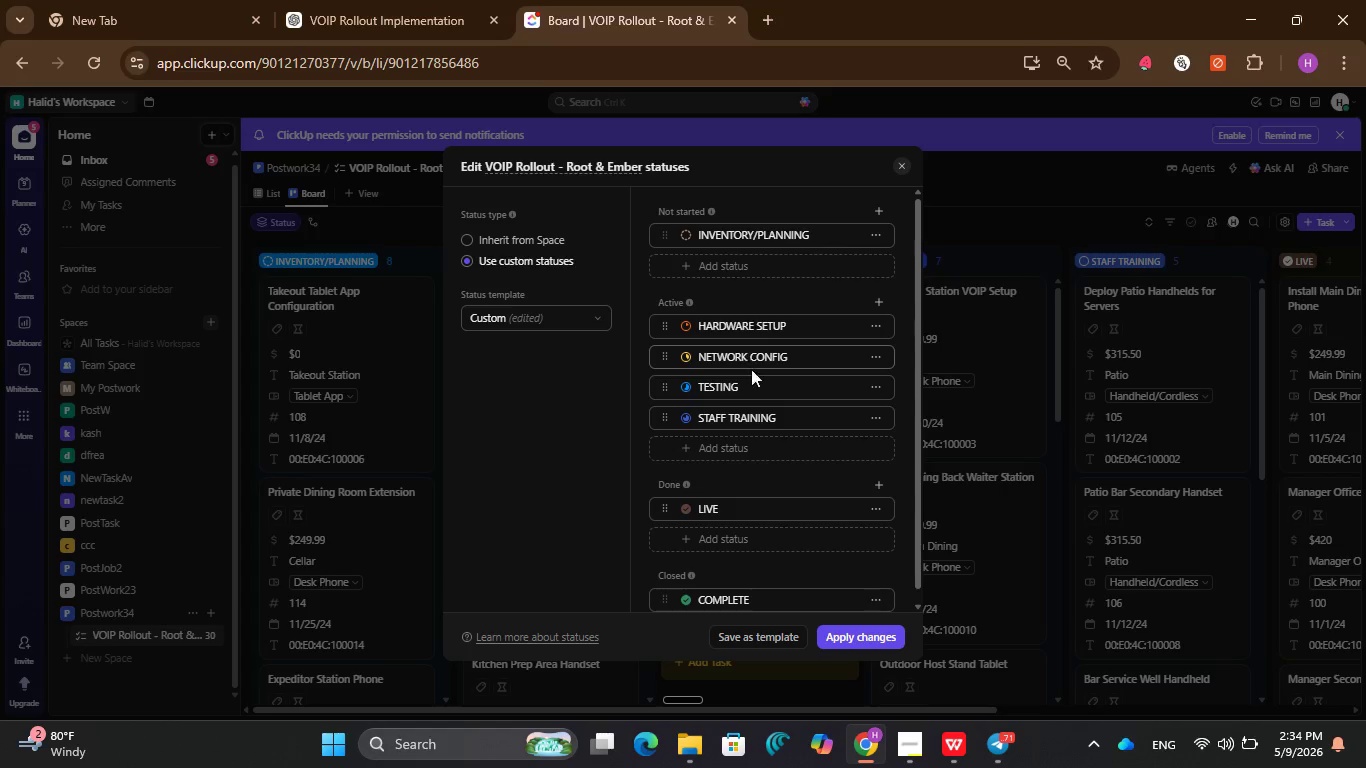 
scroll: coordinate [756, 463], scroll_direction: down, amount: 2.0
 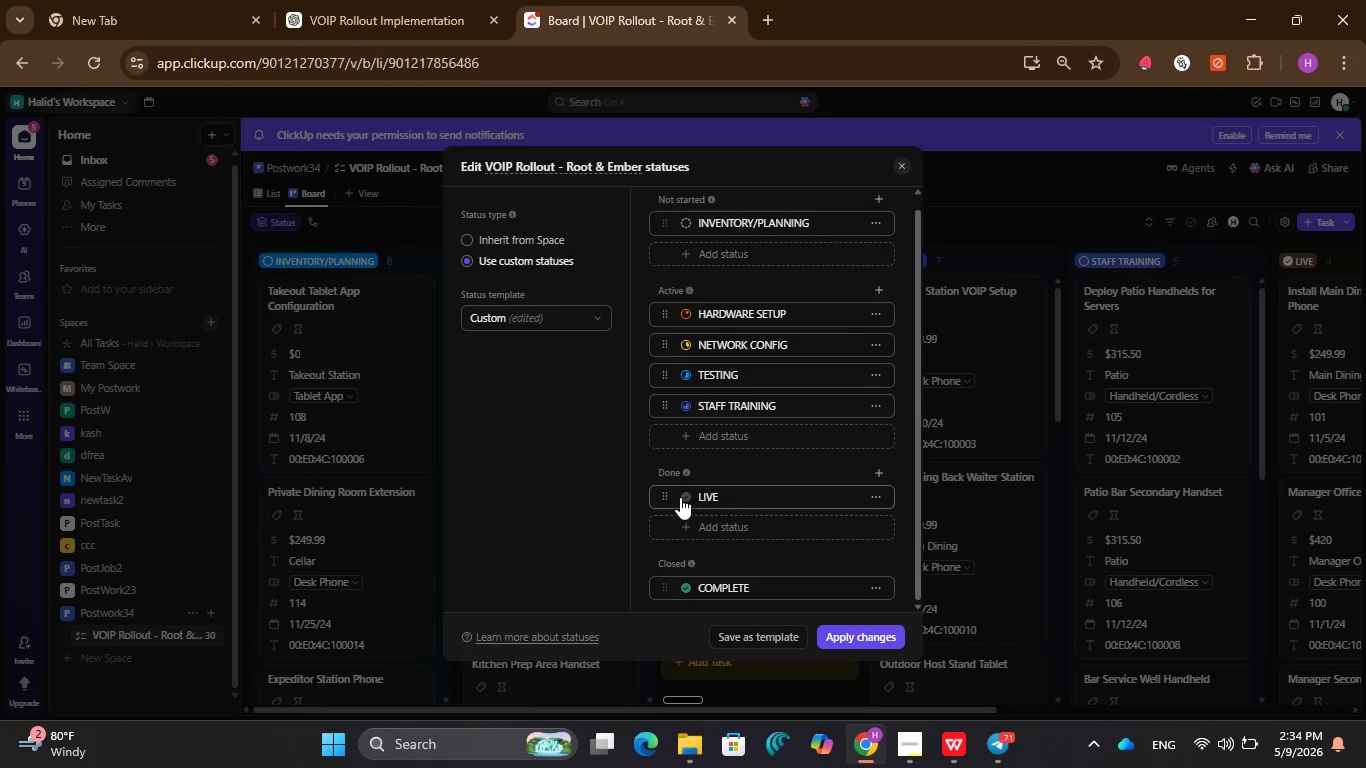 
left_click([681, 496])
 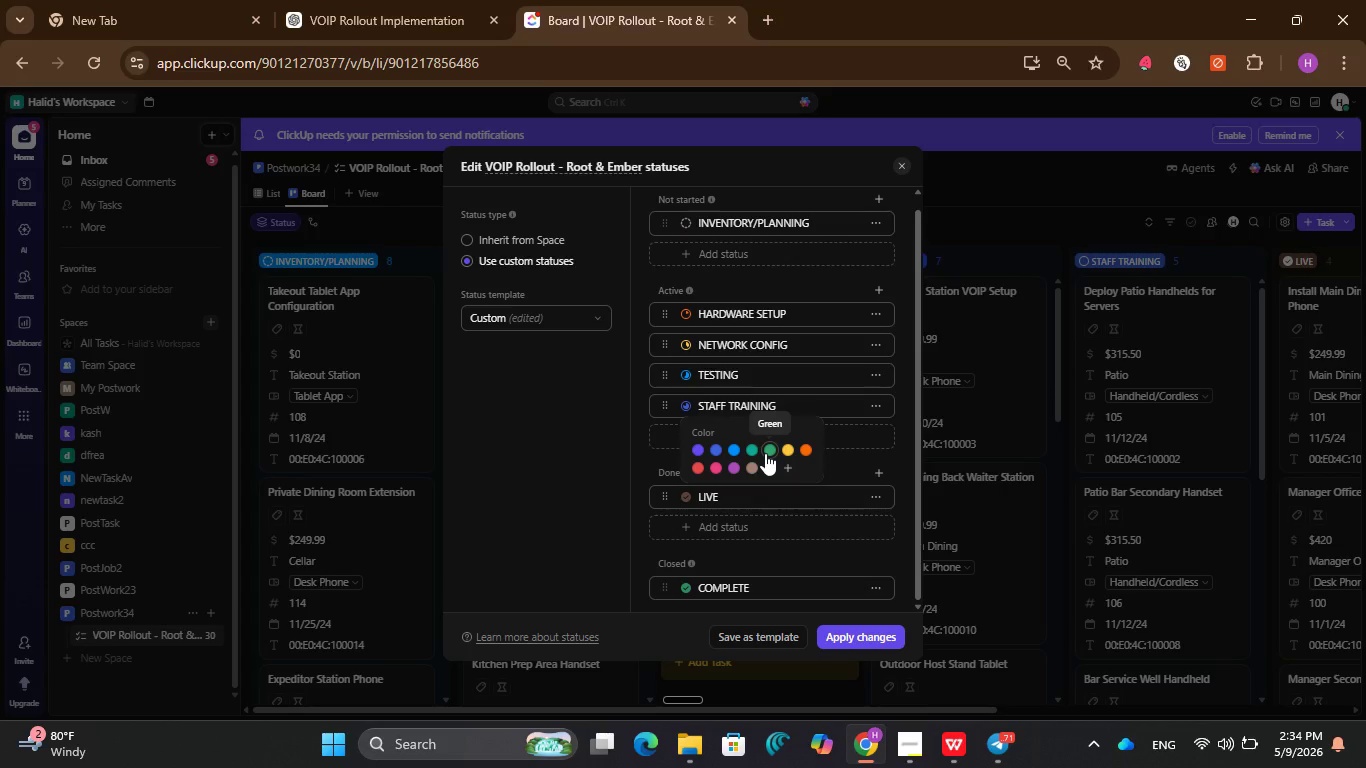 
left_click([765, 453])
 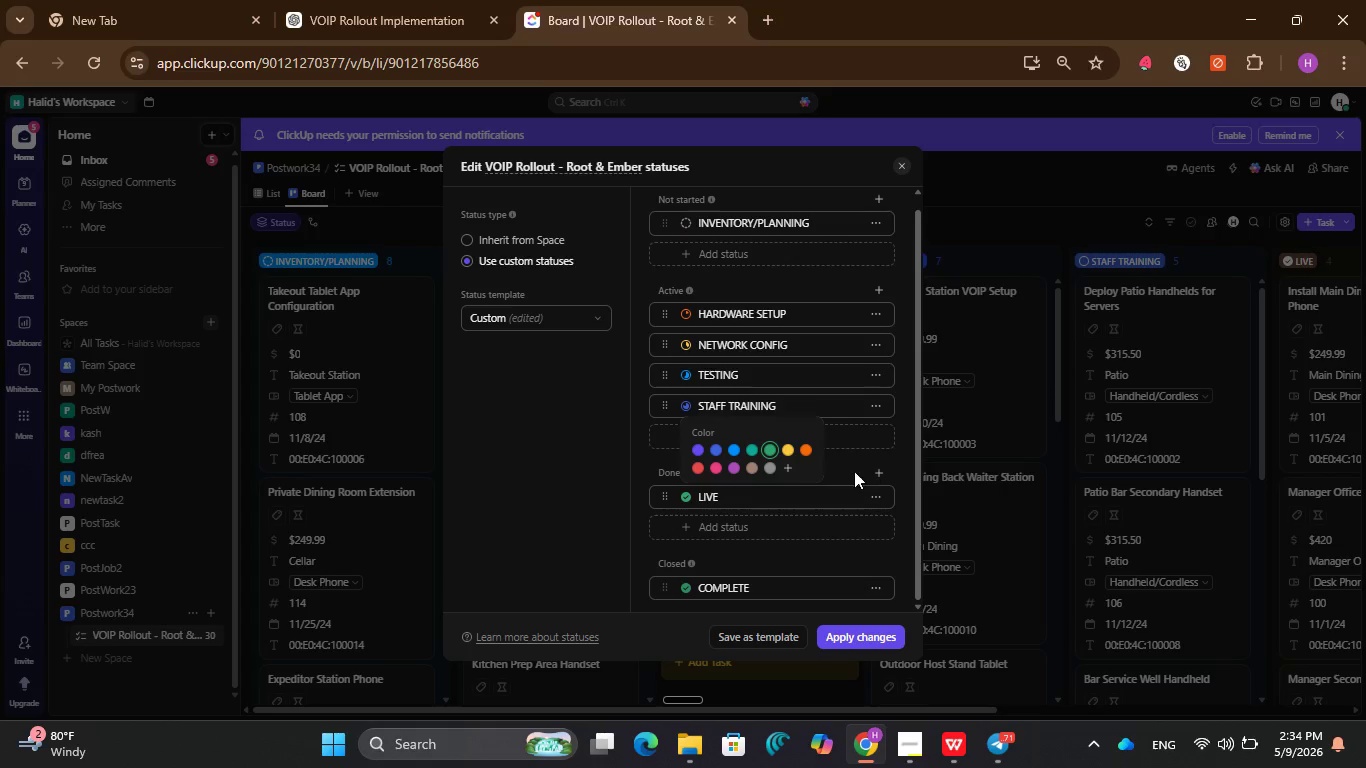 
left_click([846, 471])
 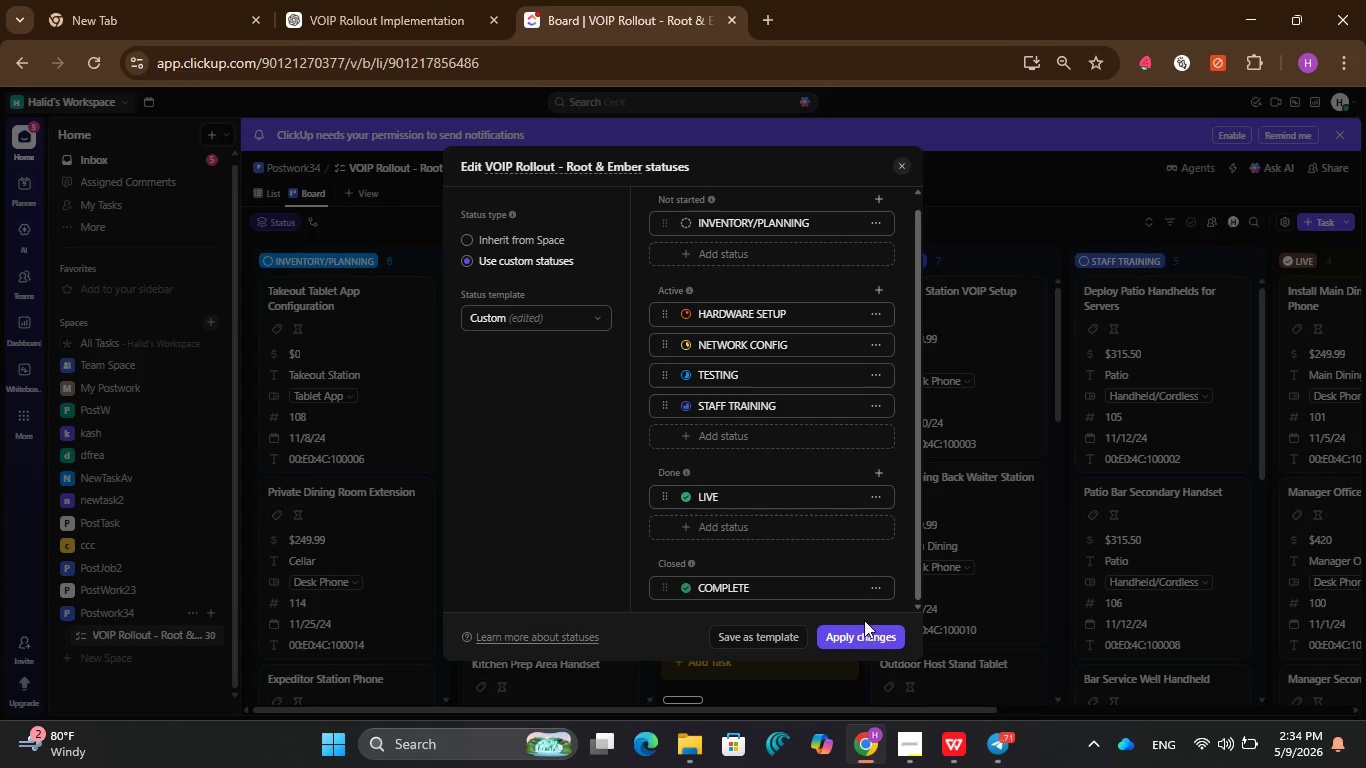 
left_click([856, 635])
 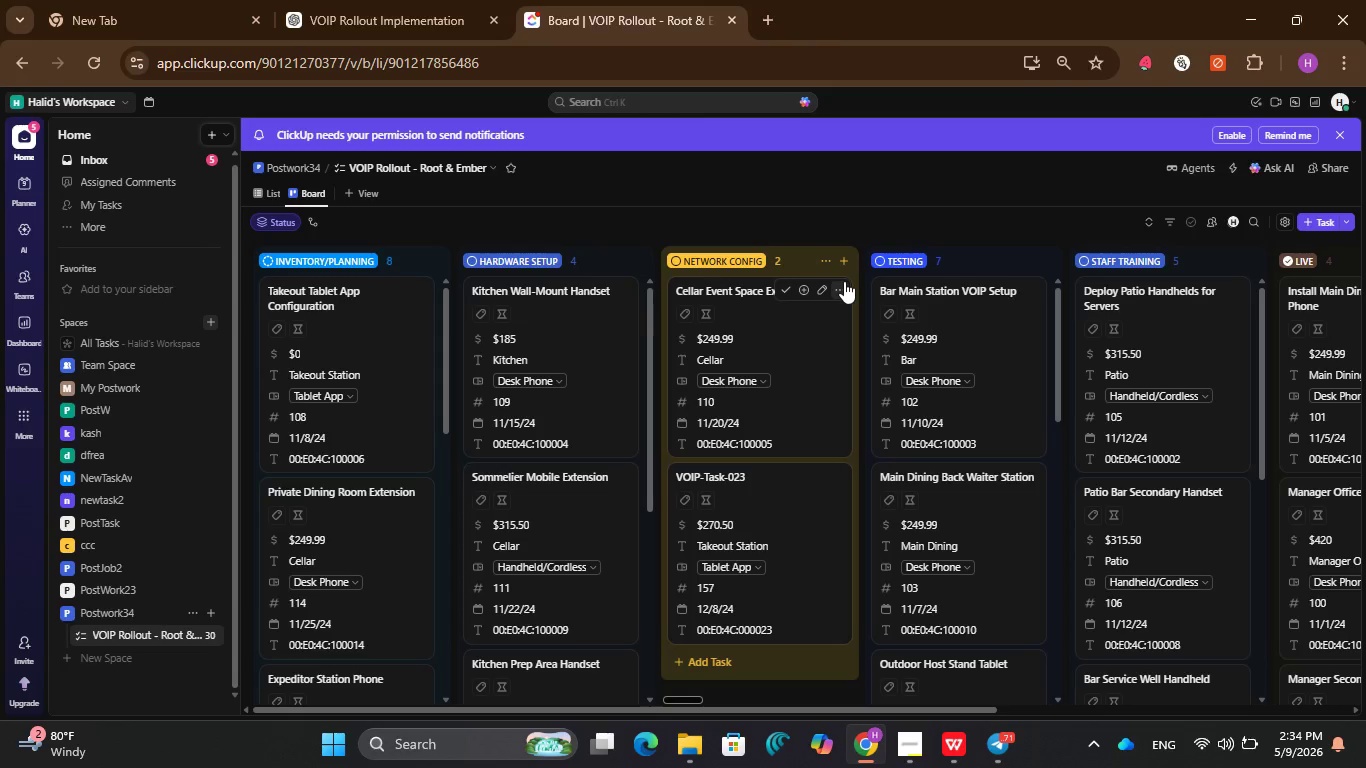 
wait(8.59)
 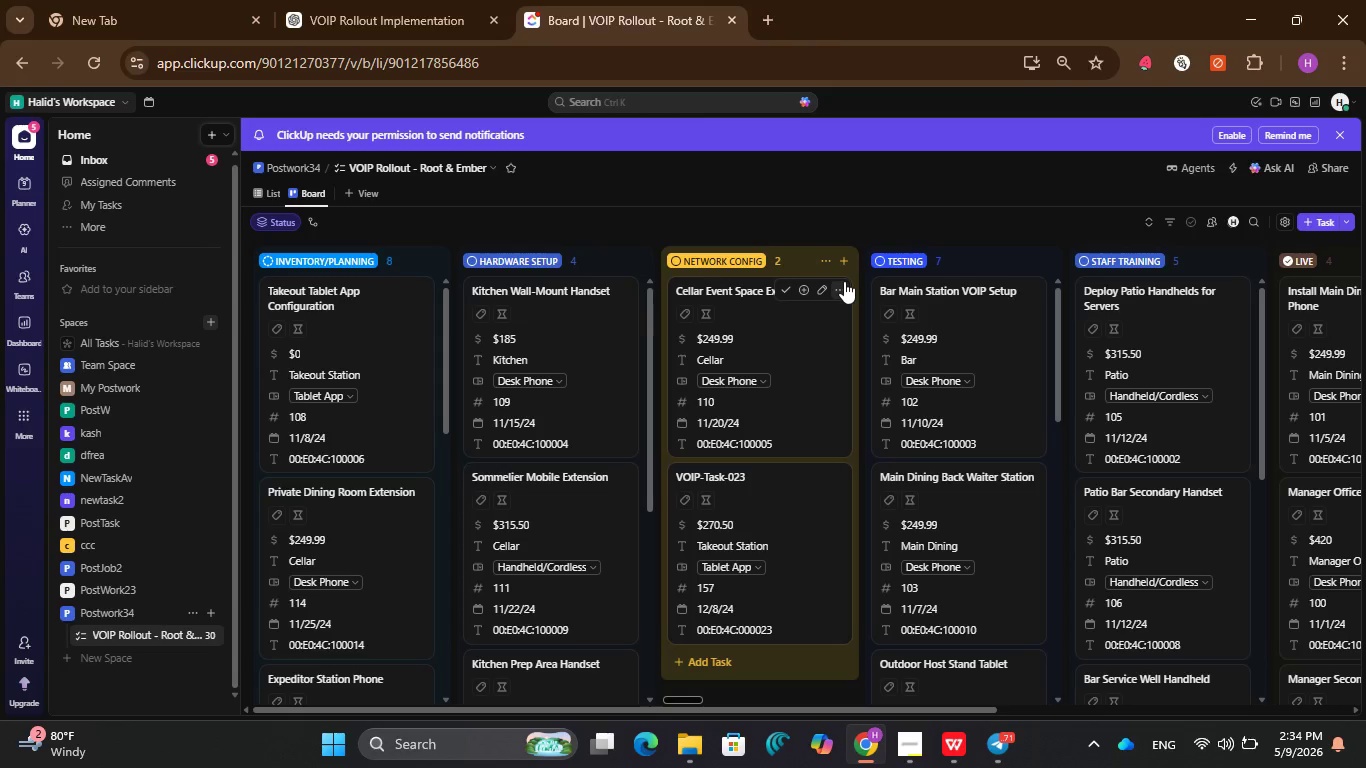 
left_click([278, 197])
 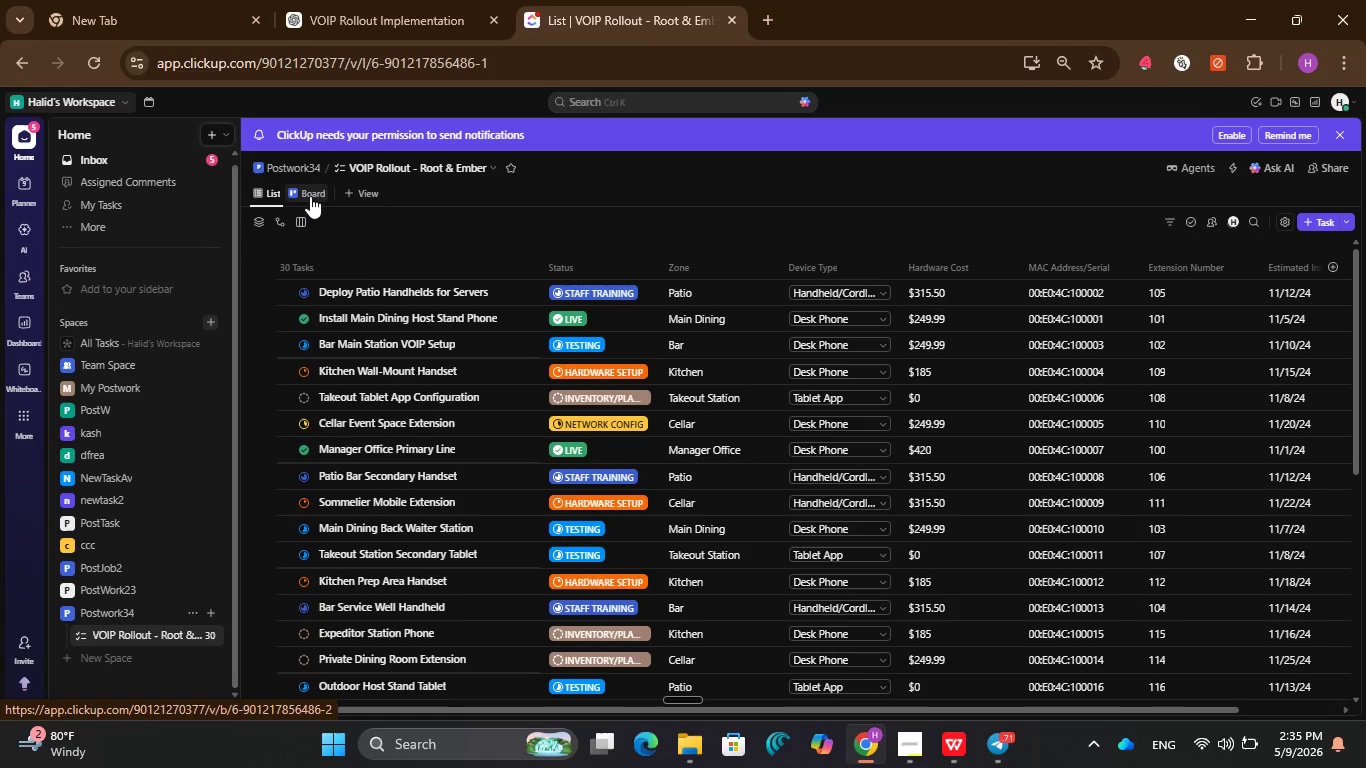 
left_click([311, 195])
 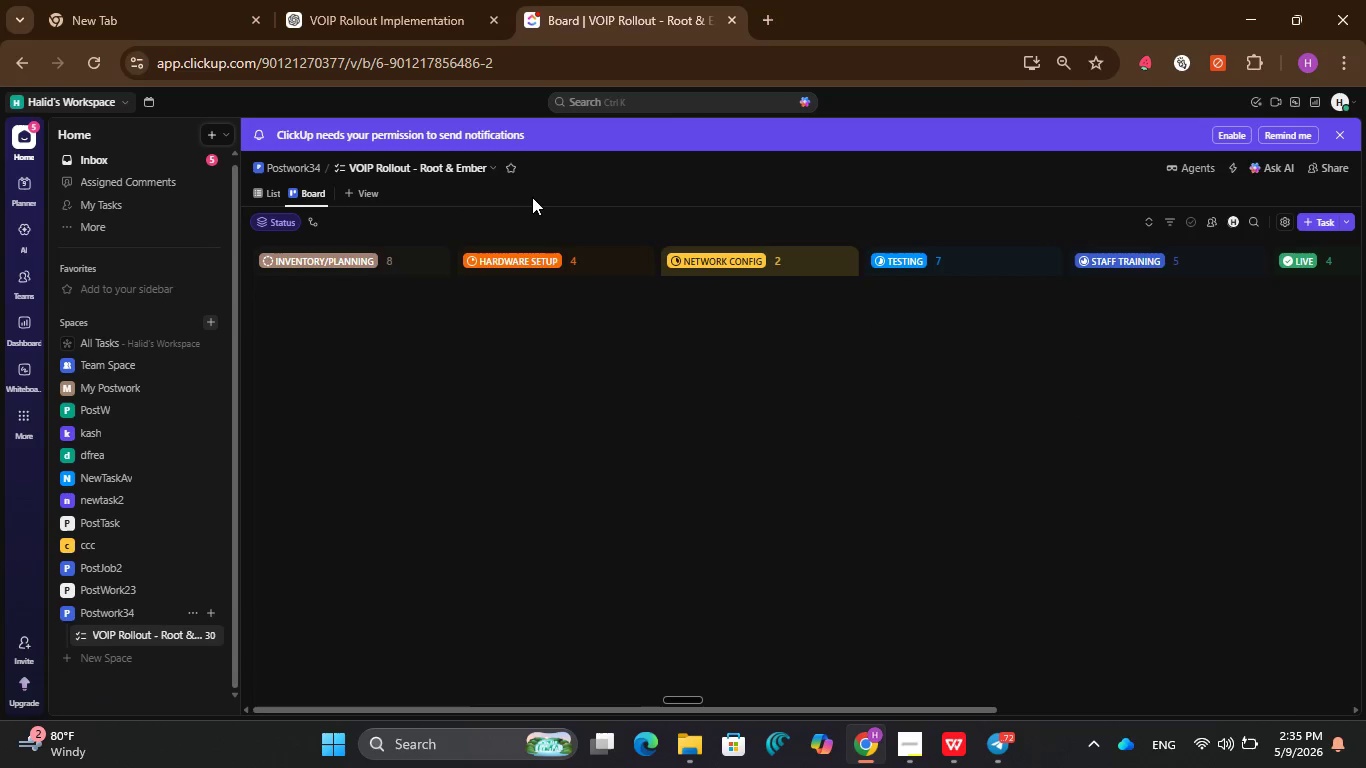 
wait(13.31)
 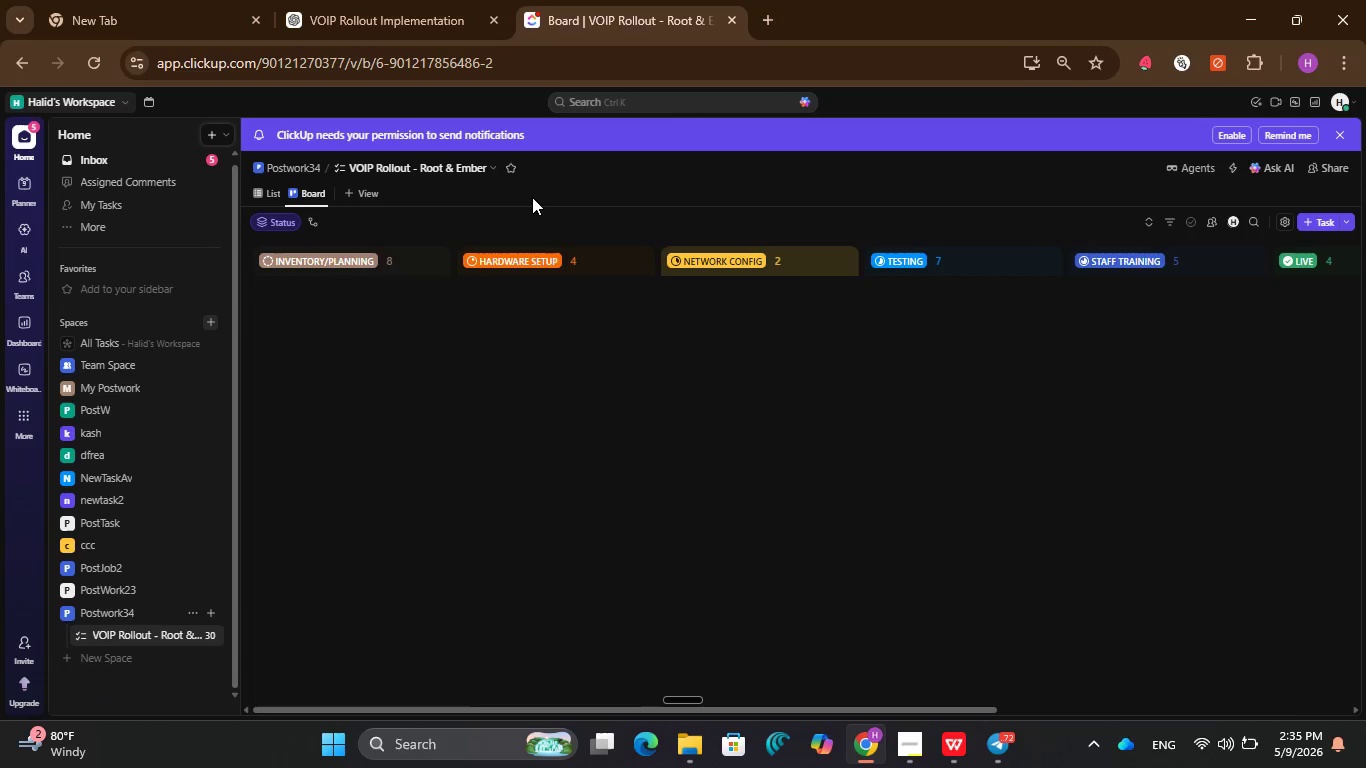 
scroll: coordinate [326, 415], scroll_direction: down, amount: 11.0
 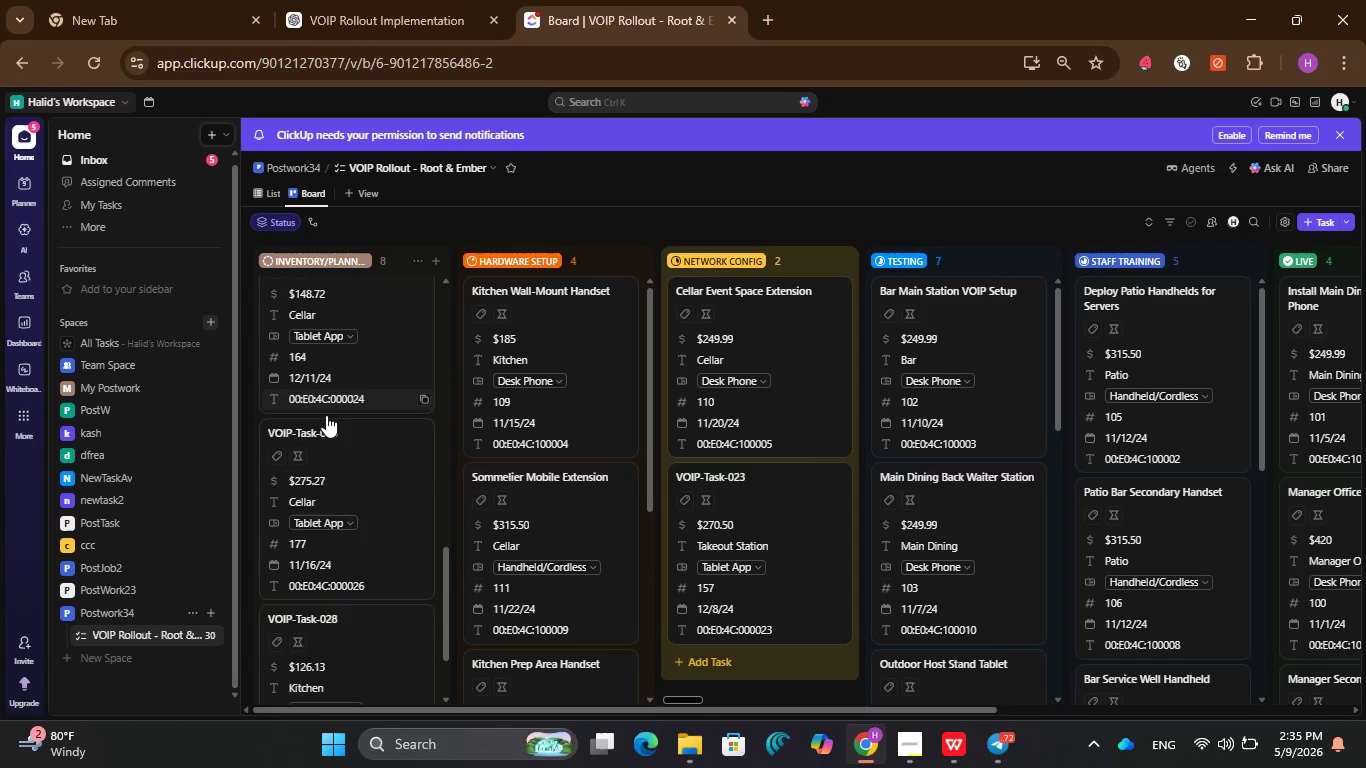 
scroll: coordinate [333, 449], scroll_direction: up, amount: 8.0
 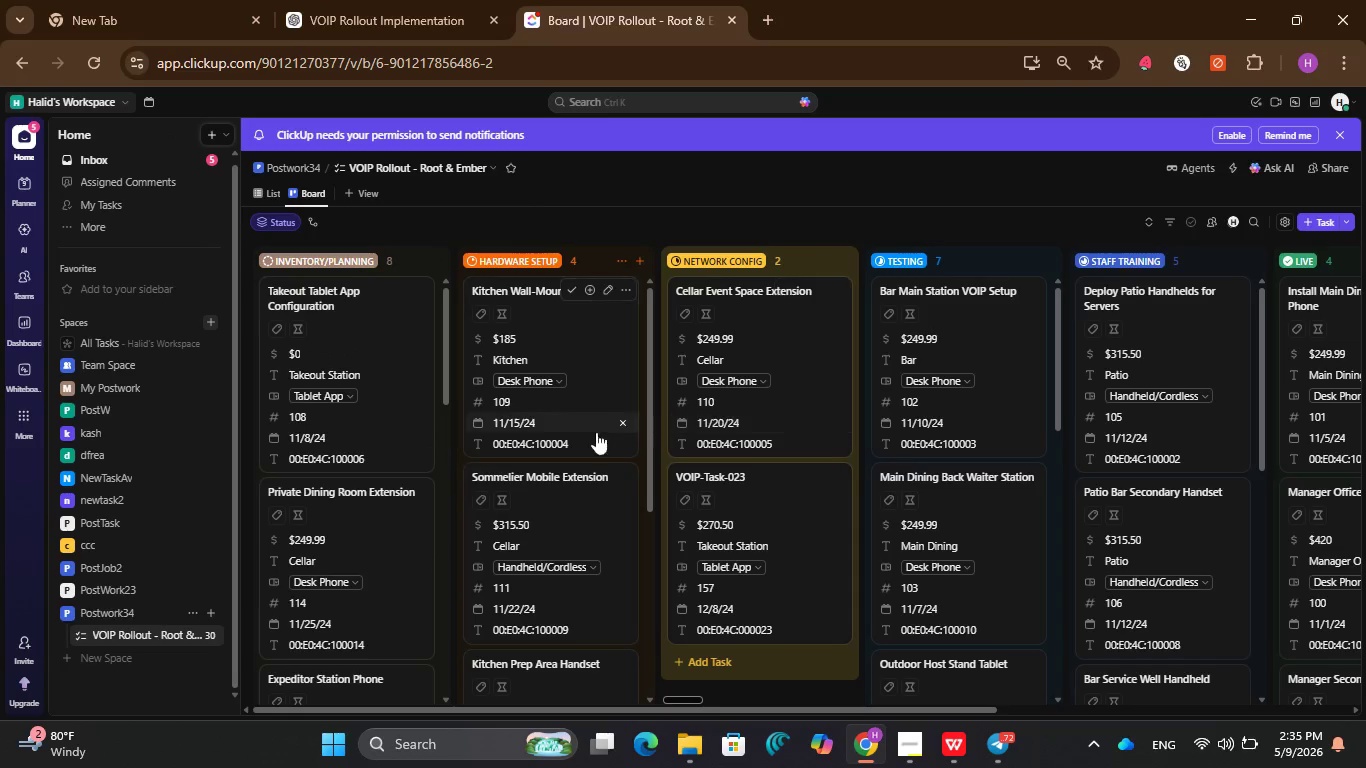 
scroll: coordinate [559, 428], scroll_direction: down, amount: 8.0
 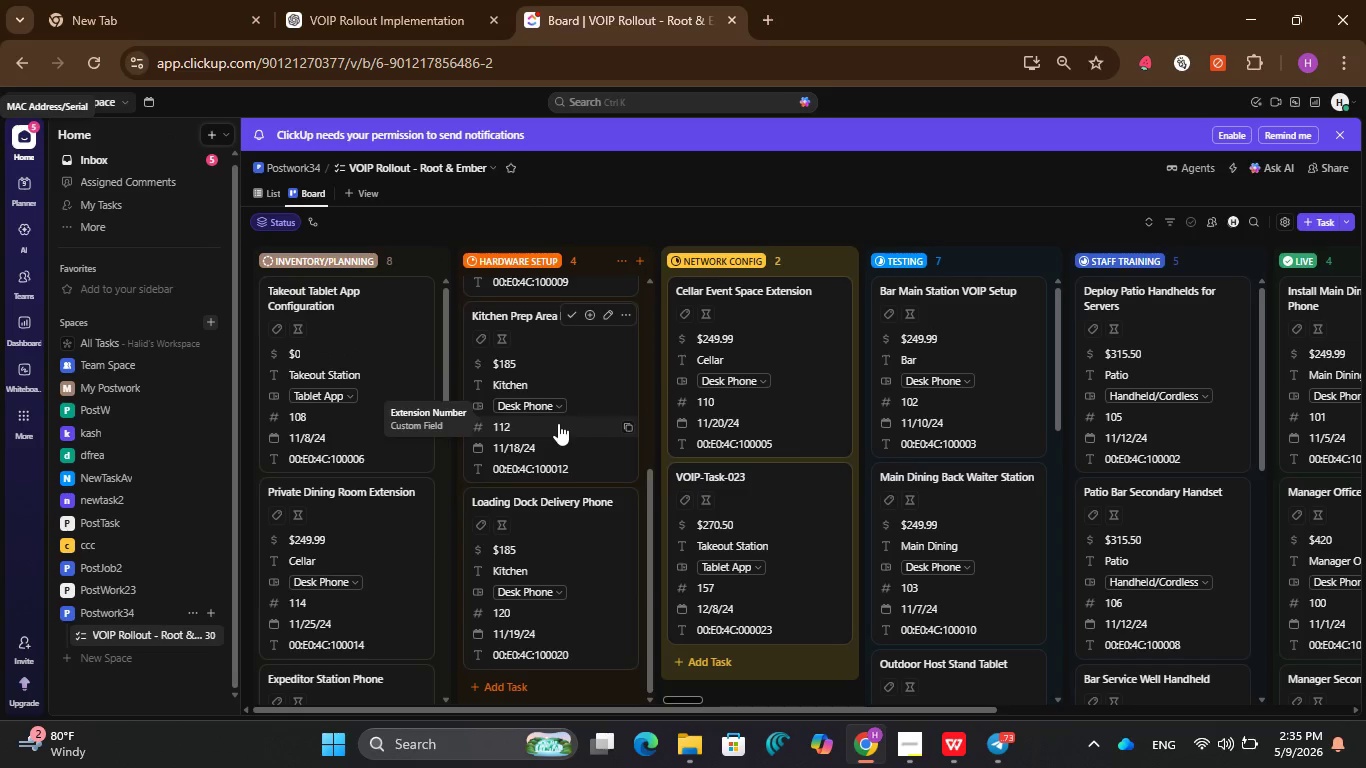 
scroll: coordinate [710, 384], scroll_direction: up, amount: 6.0
 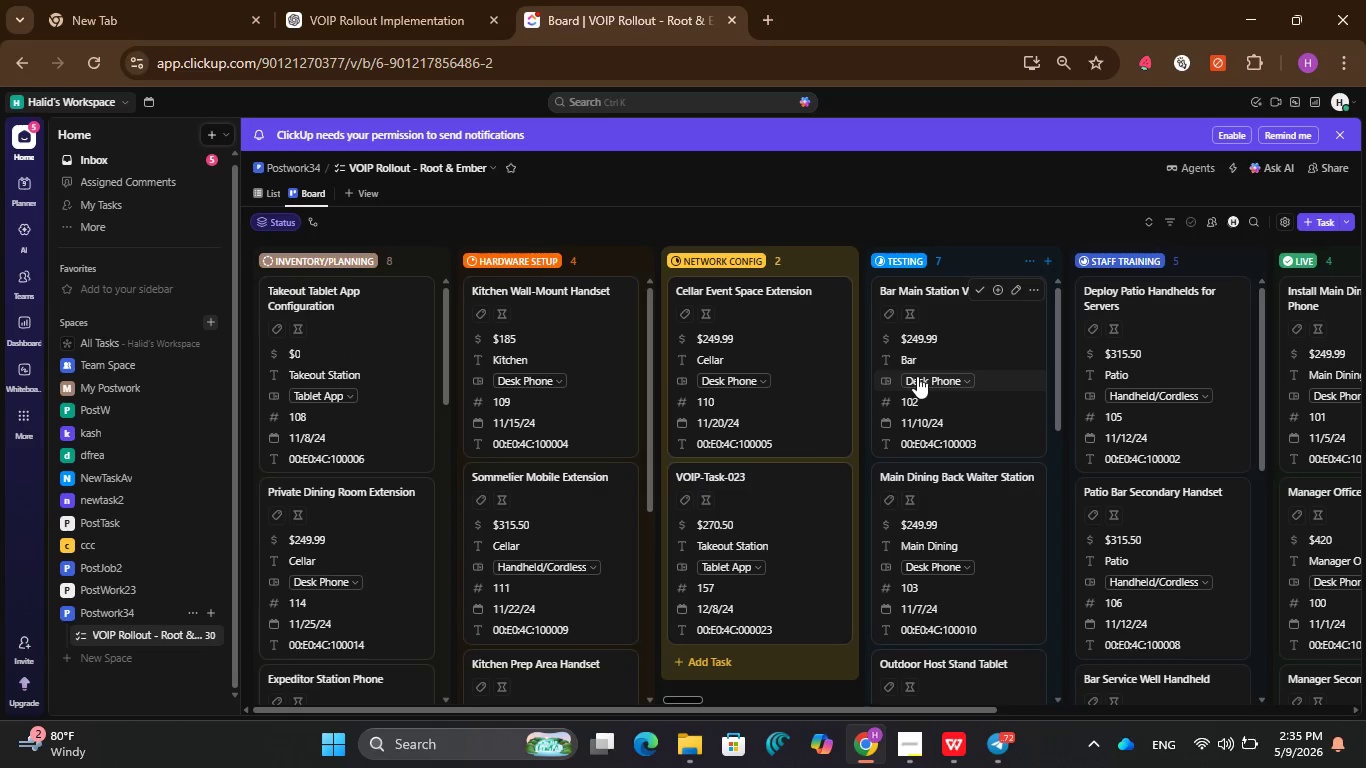 
scroll: coordinate [919, 368], scroll_direction: down, amount: 2.0
 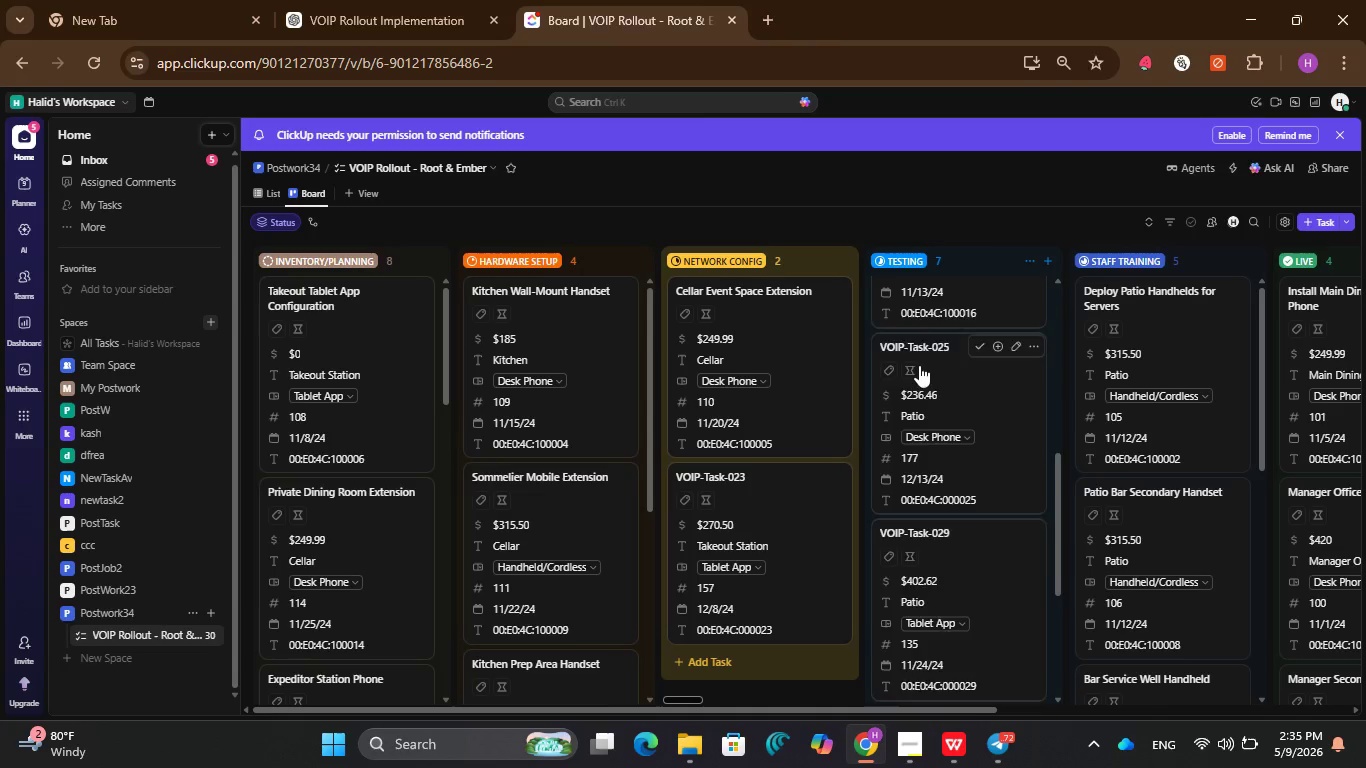 
scroll: coordinate [1304, 323], scroll_direction: up, amount: 8.0
 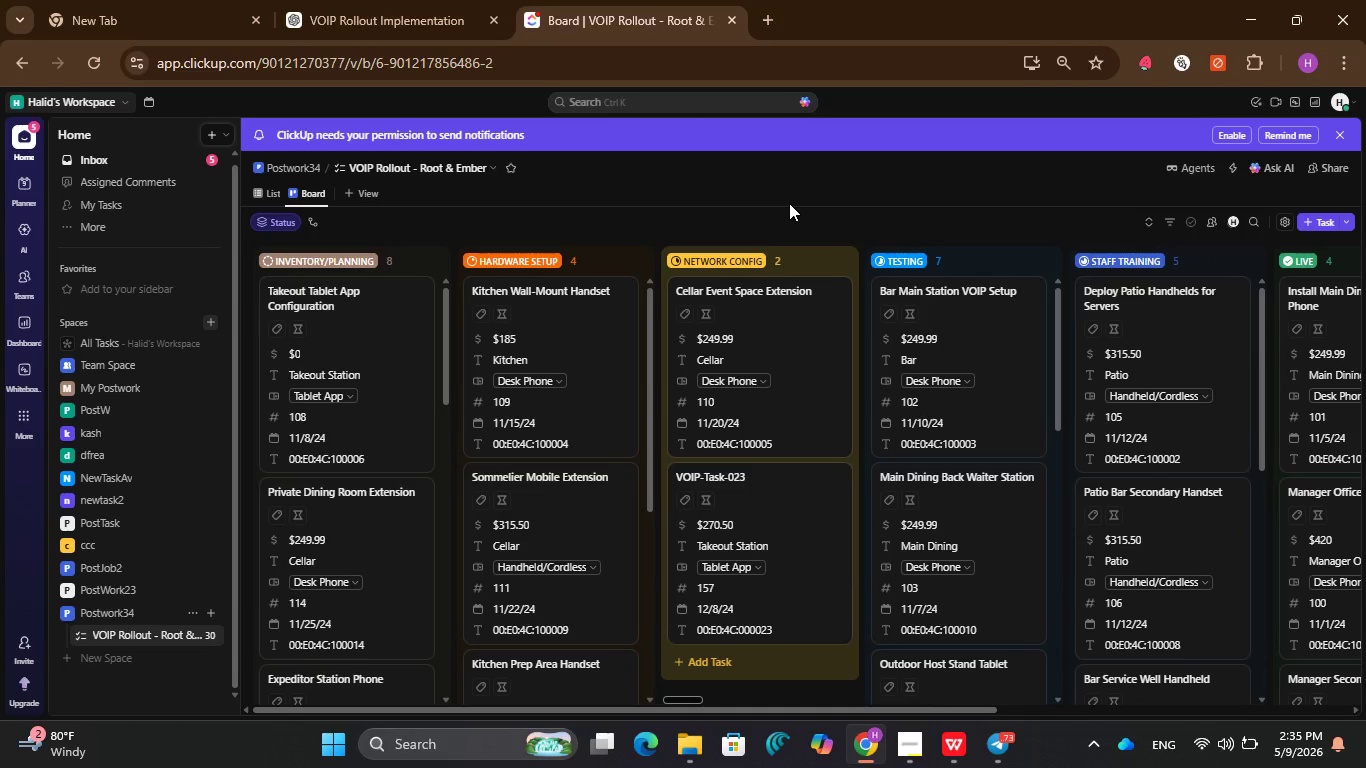 
wait(8.95)
 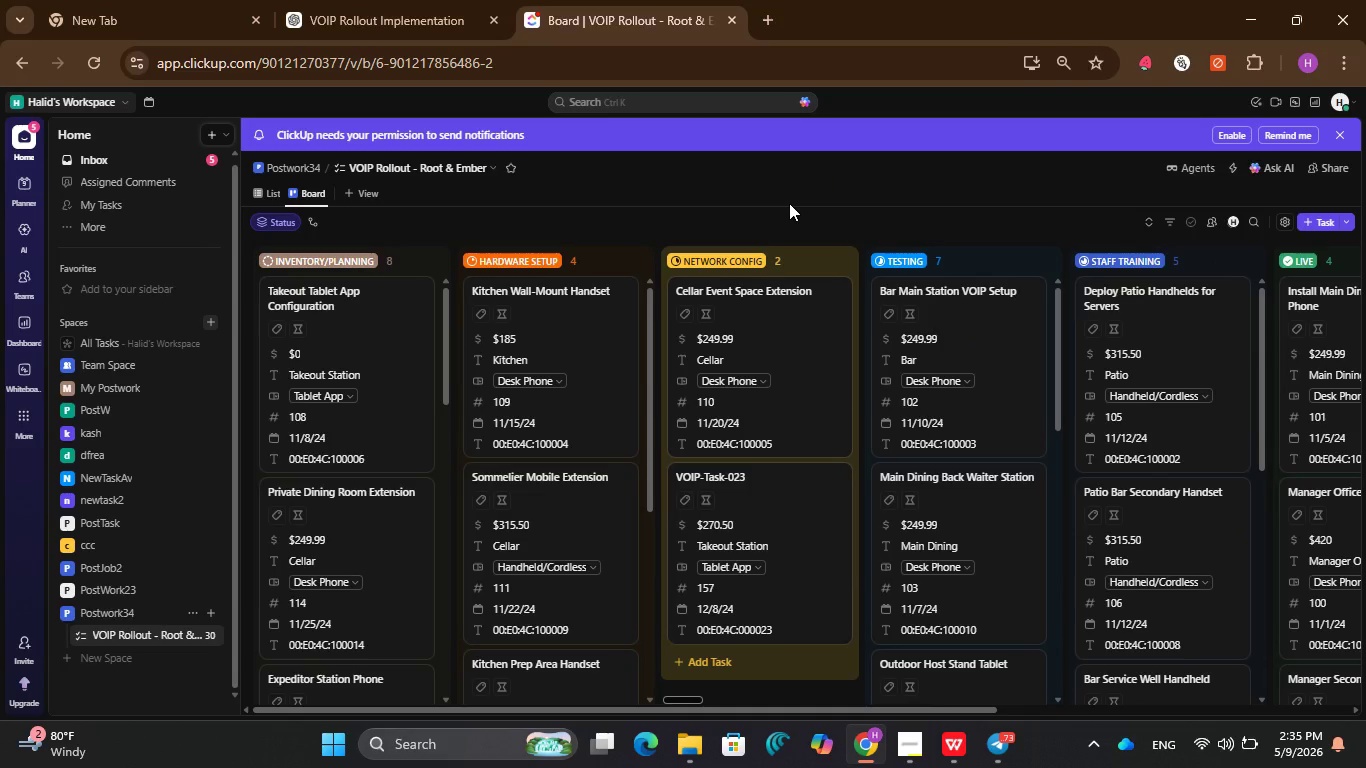 
left_click([358, 189])
 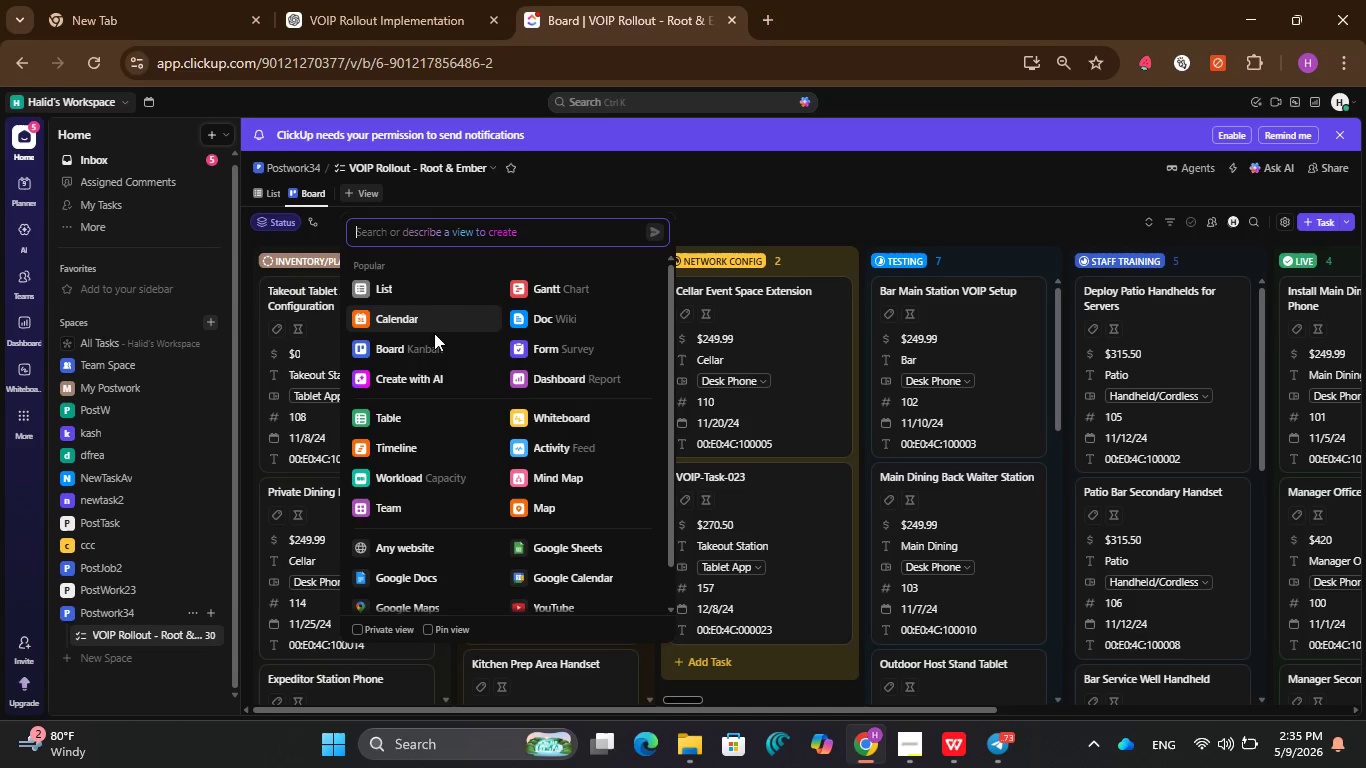 
left_click([428, 327])
 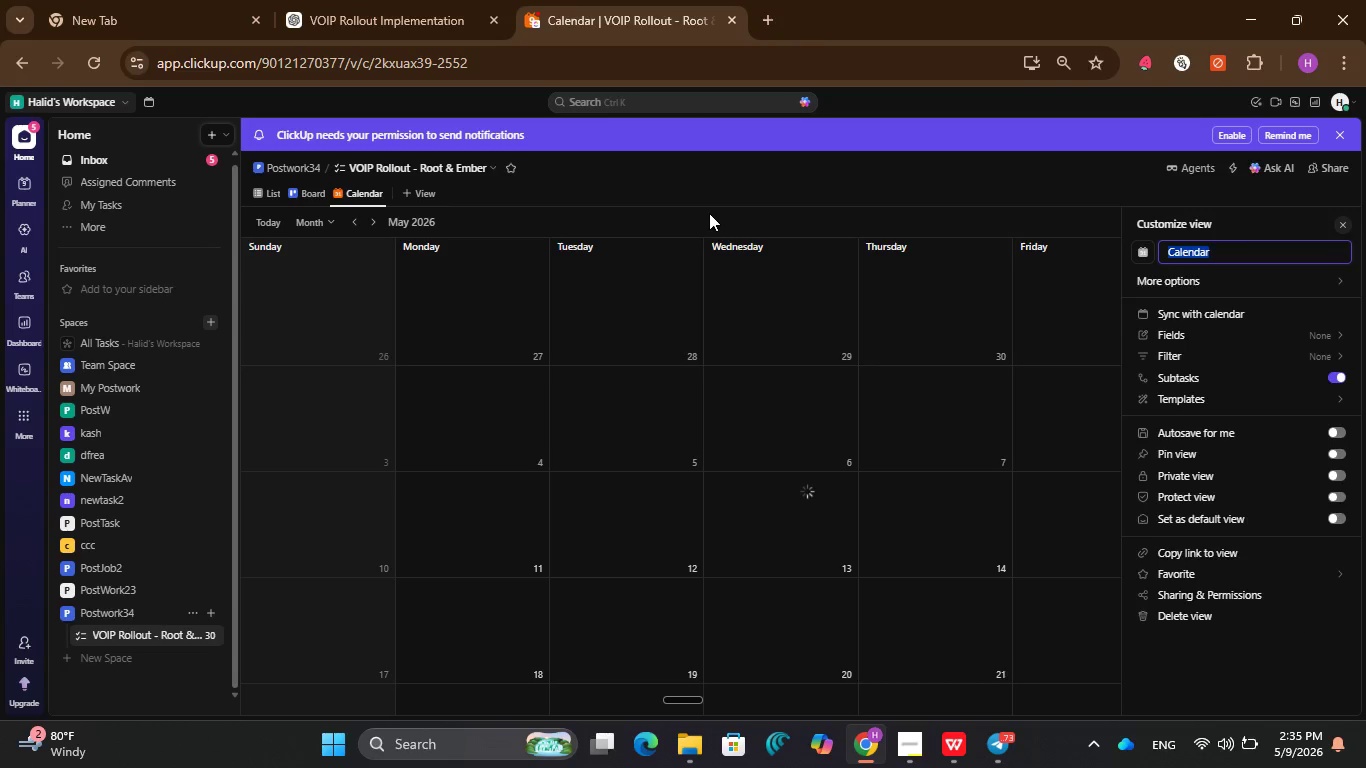 
wait(9.75)
 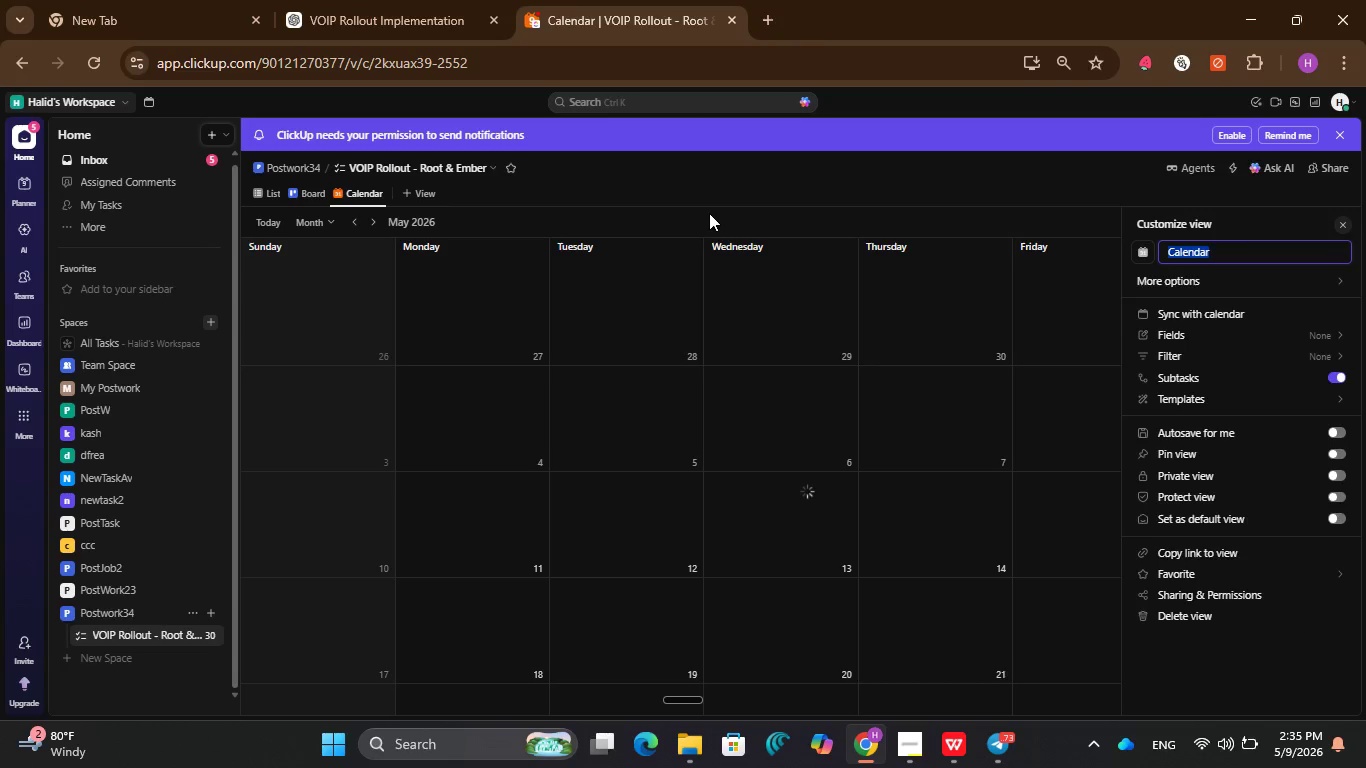 
left_click([1320, 349])
 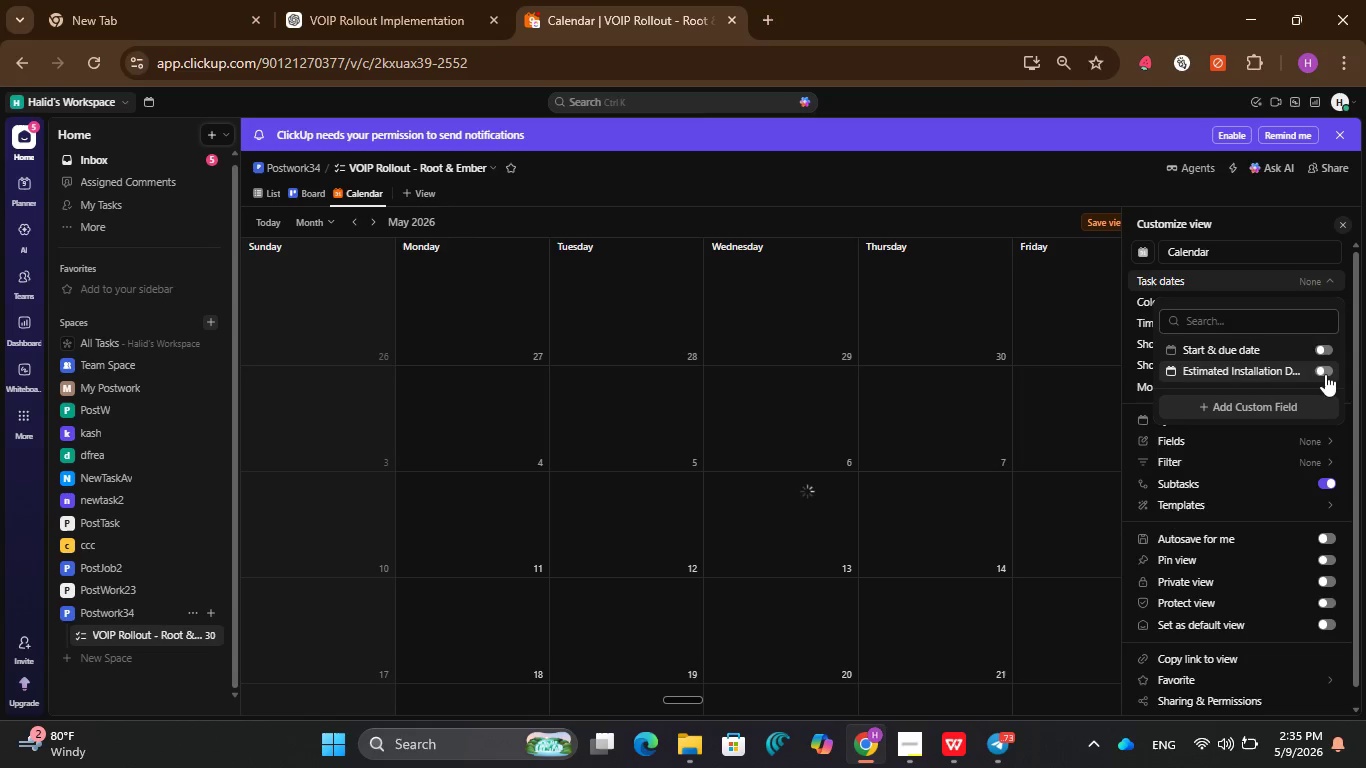 
left_click([1325, 372])
 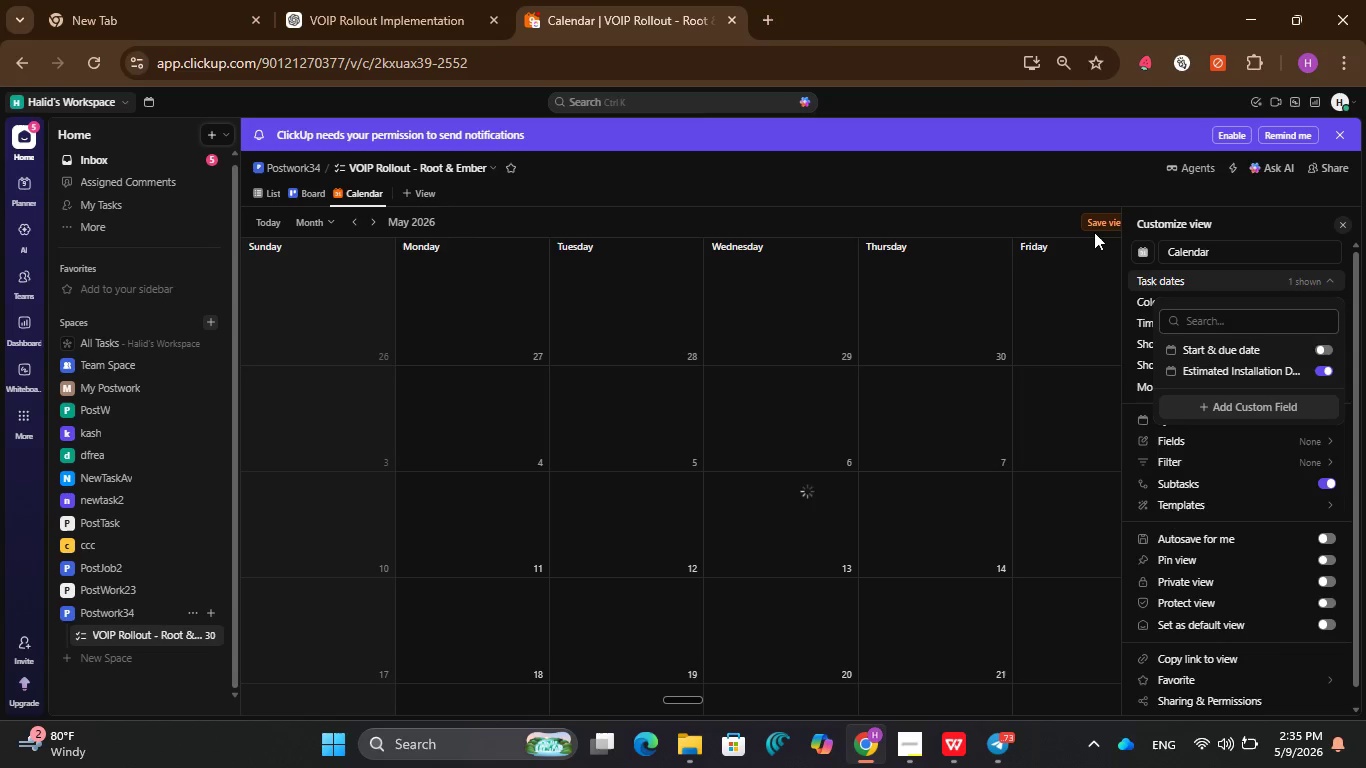 
left_click([1101, 222])
 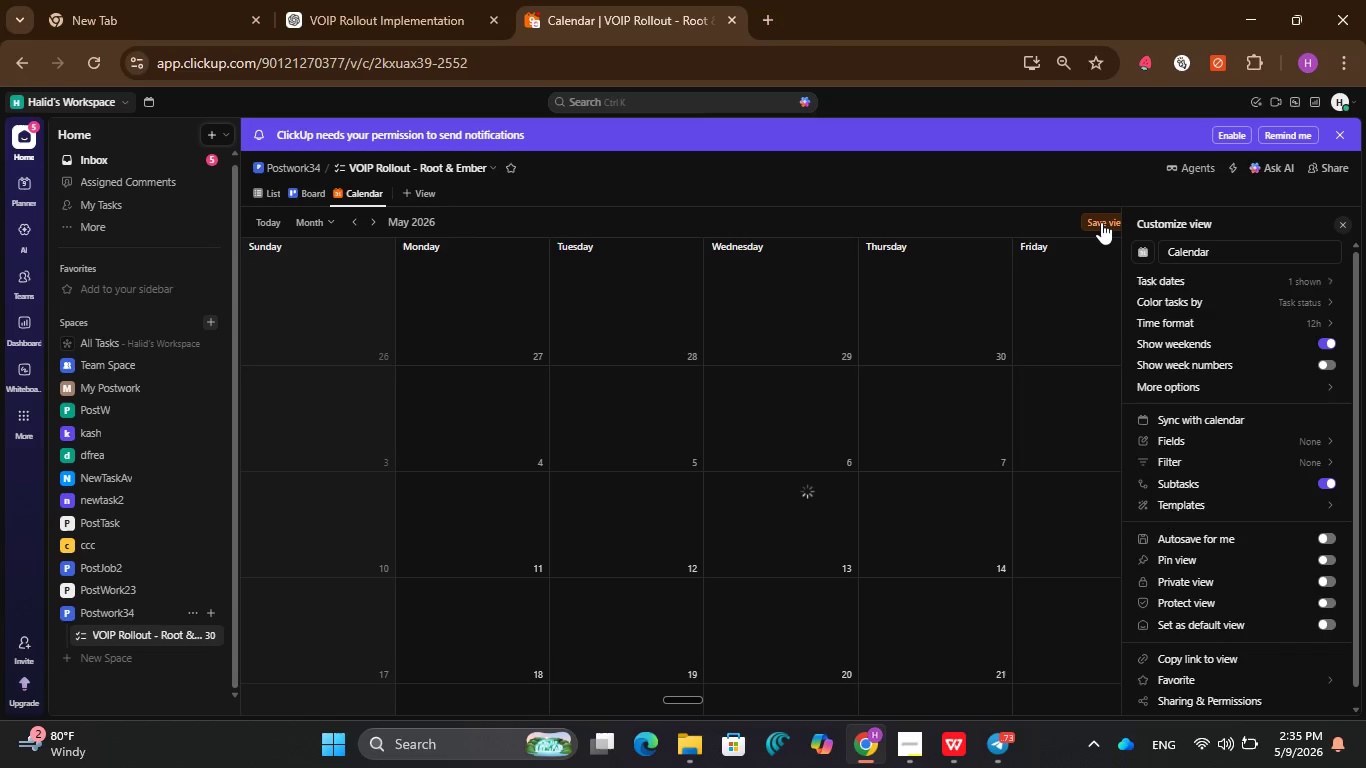 
left_click([1101, 222])
 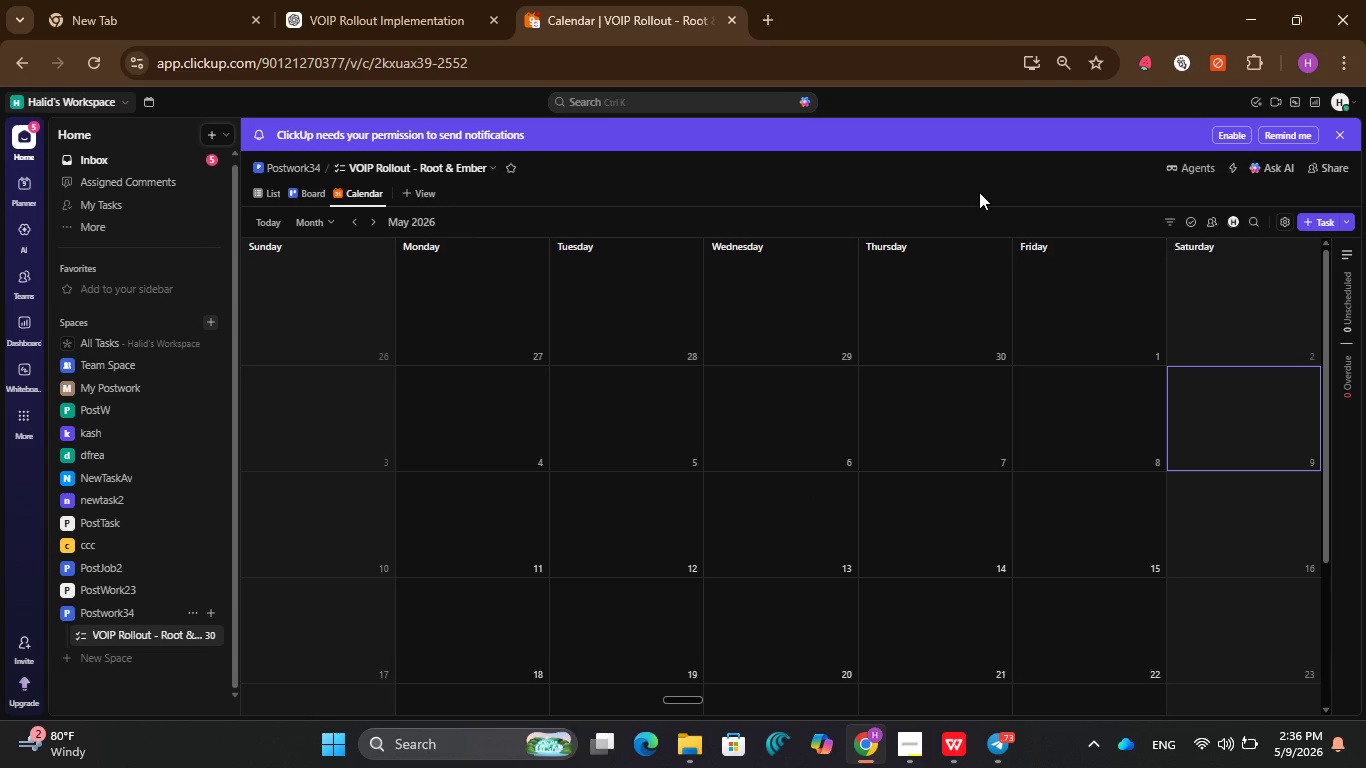 
wait(7.94)
 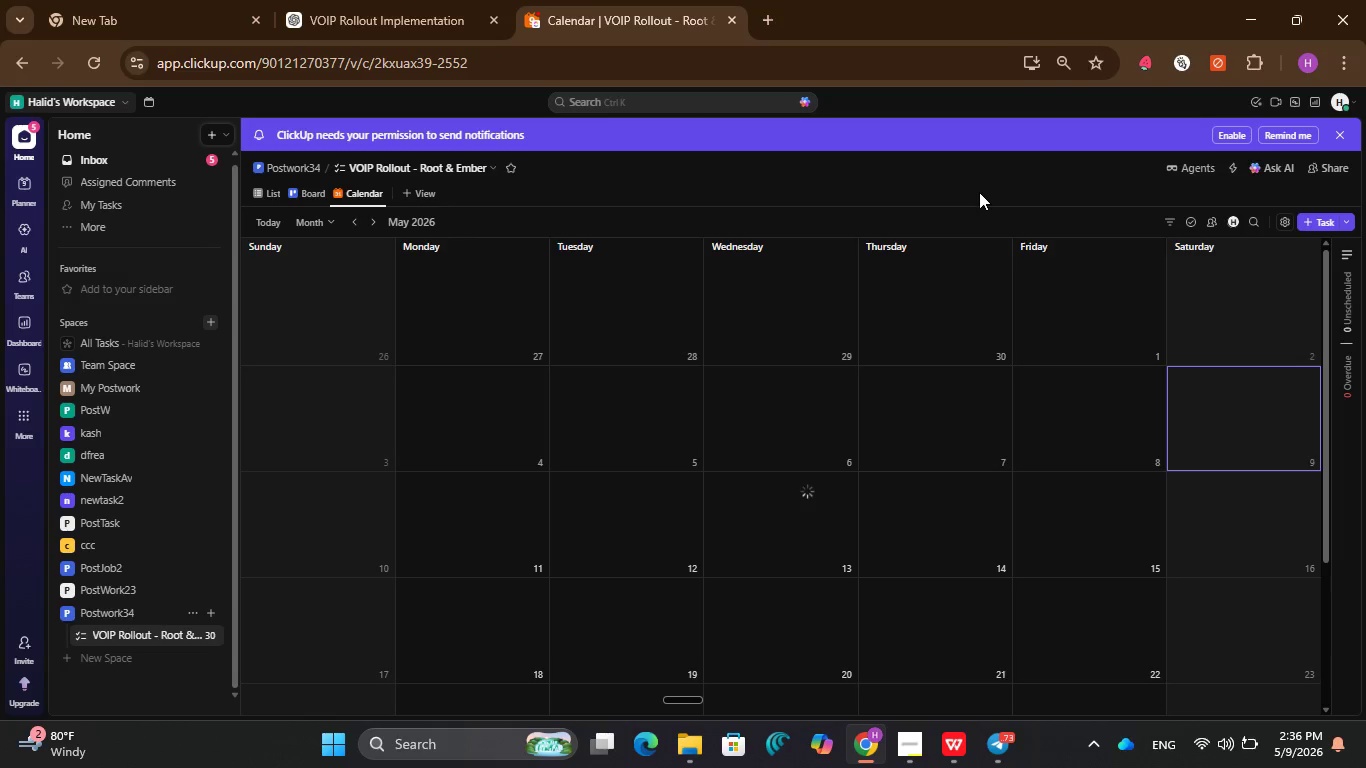 
left_click([362, 222])
 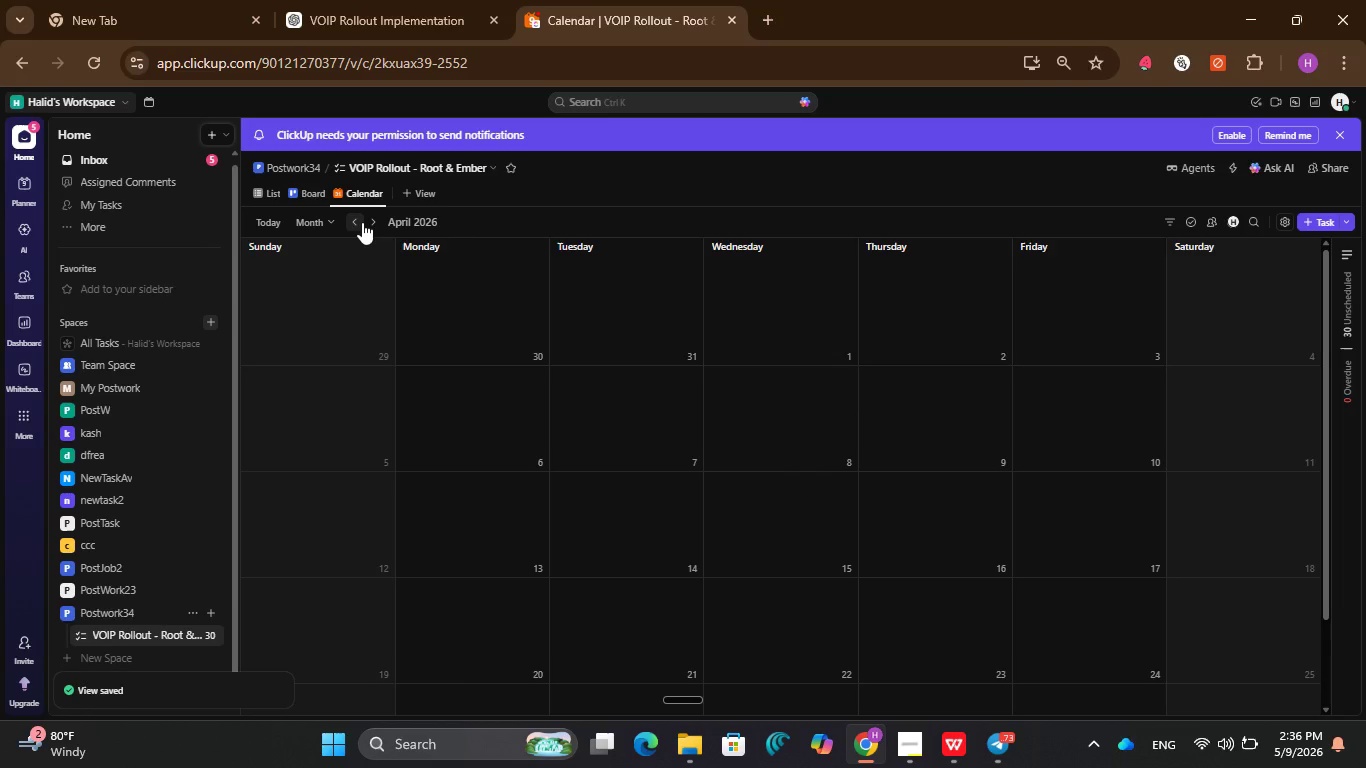 
left_click([362, 222])
 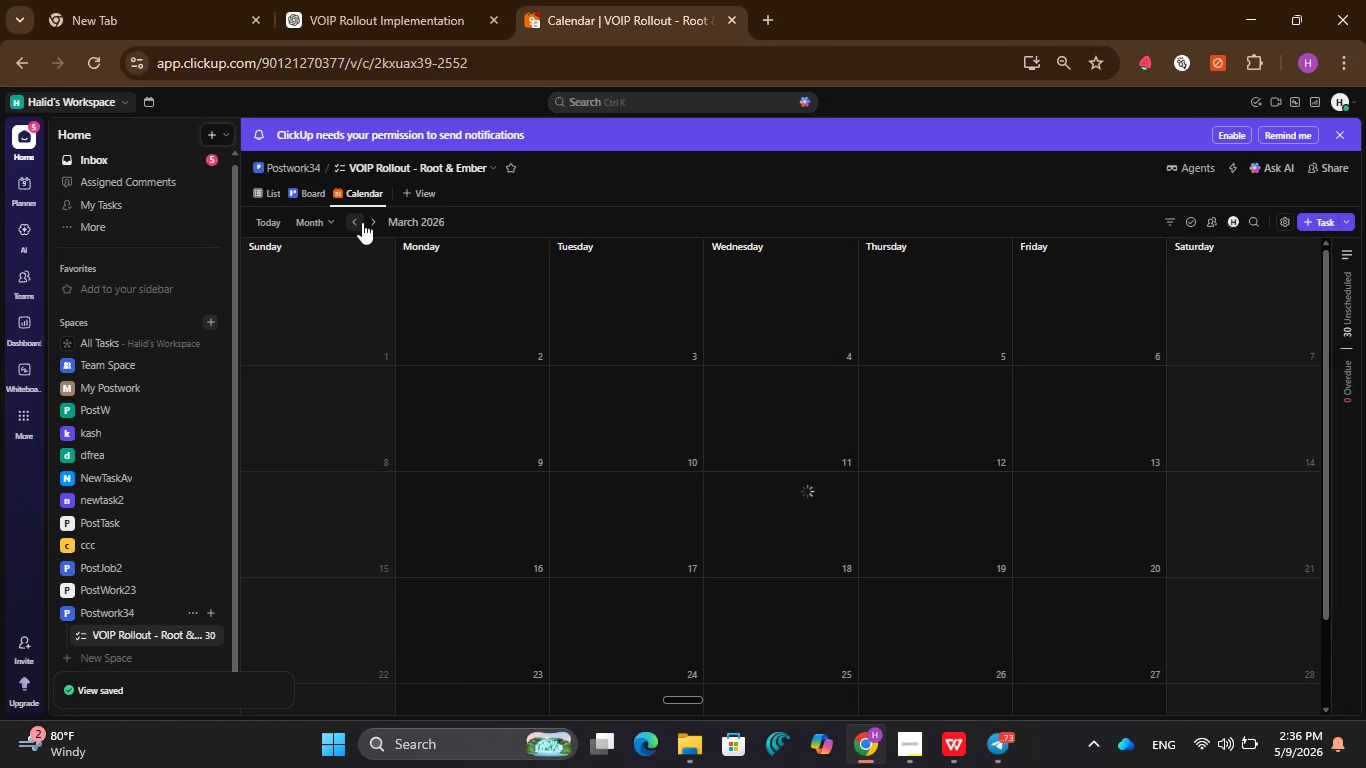 
left_click([362, 222])
 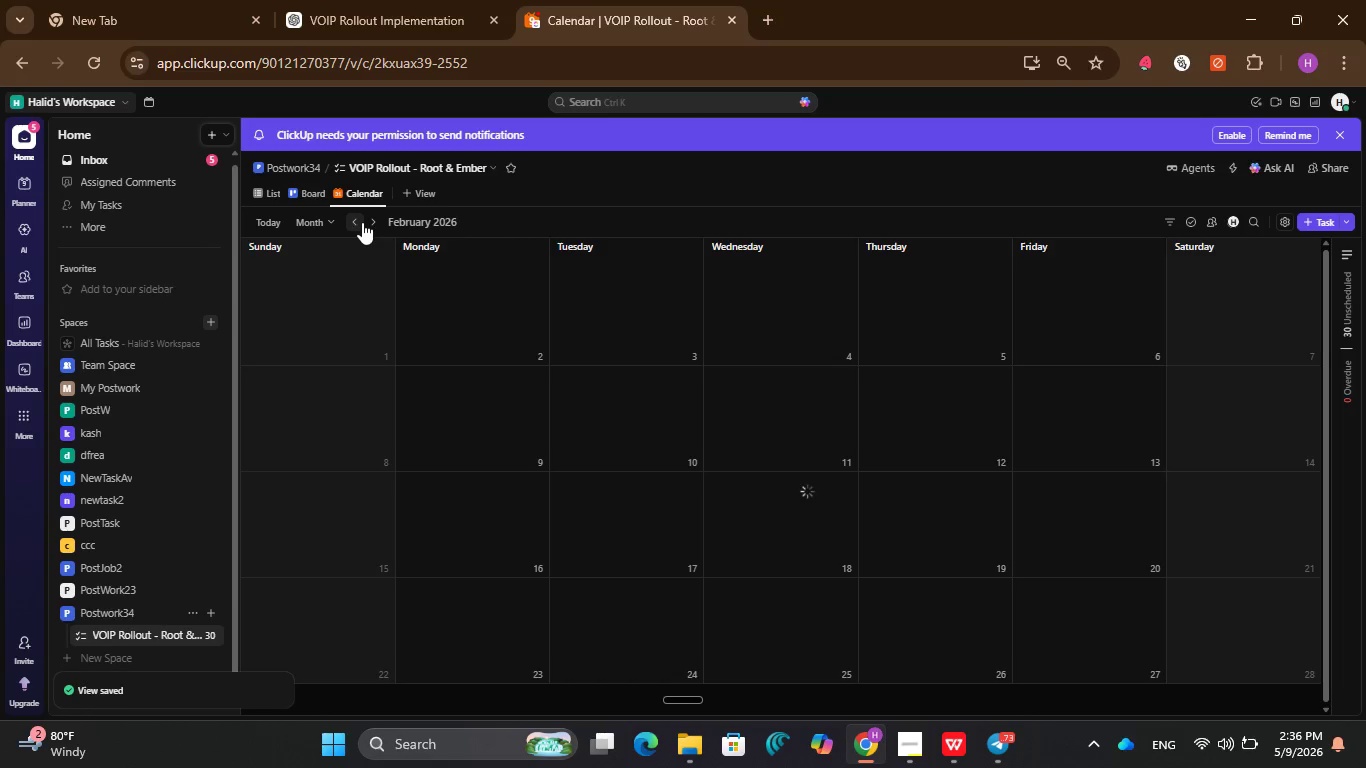 
left_click([362, 222])
 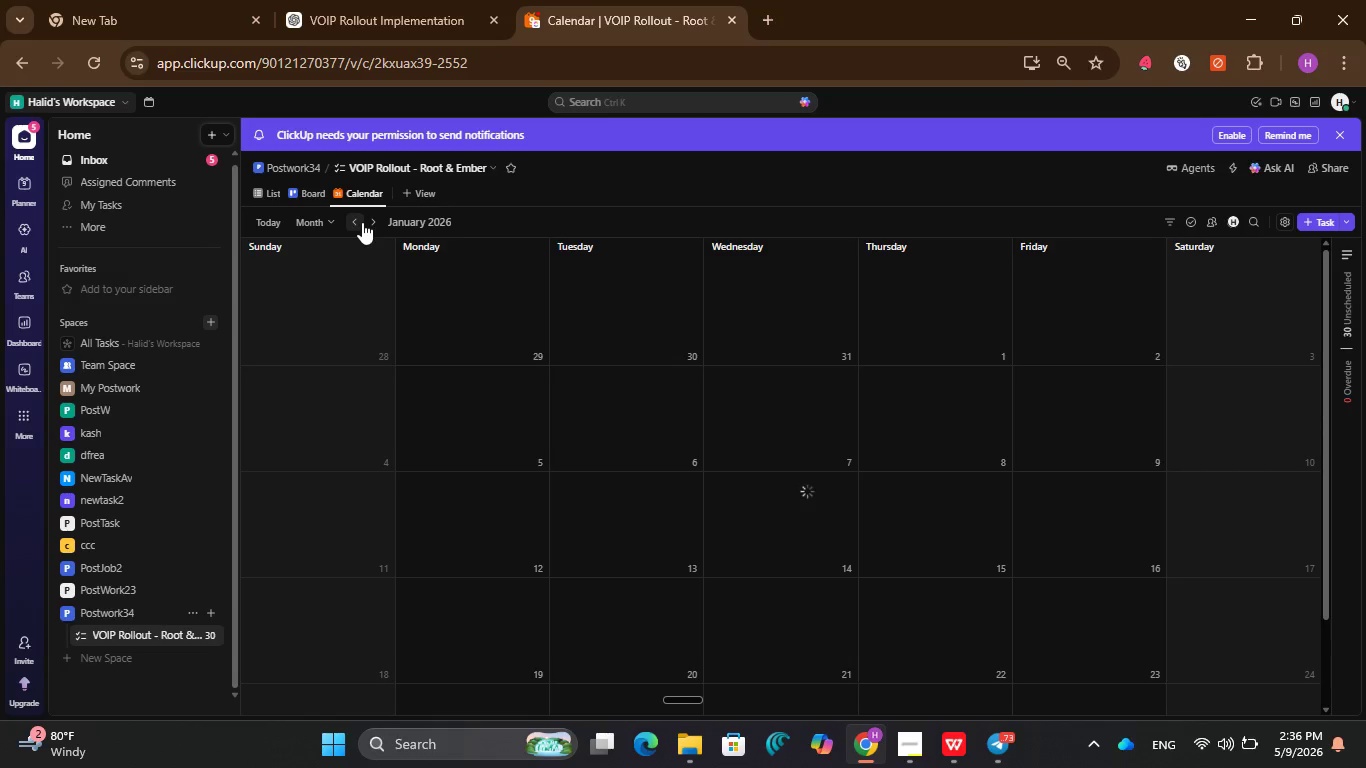 
left_click([362, 222])
 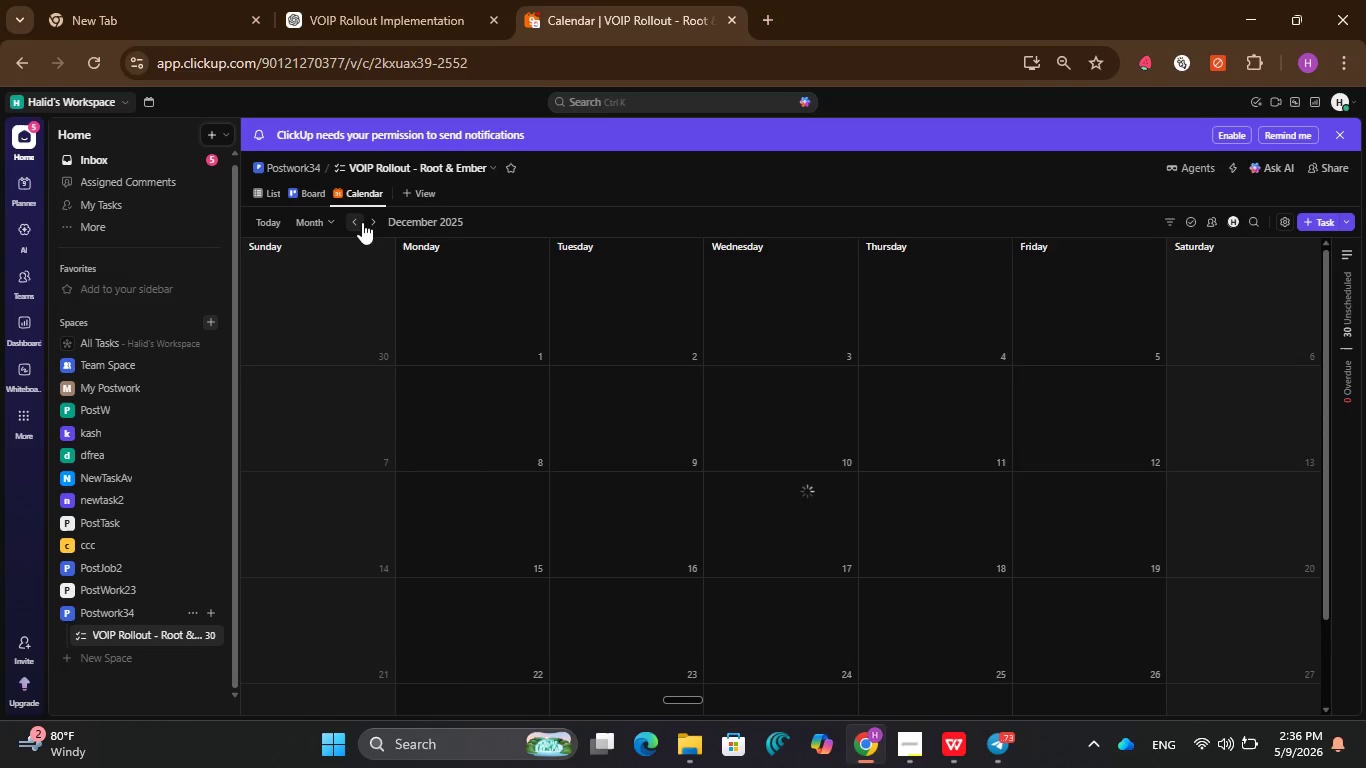 
left_click([362, 222])
 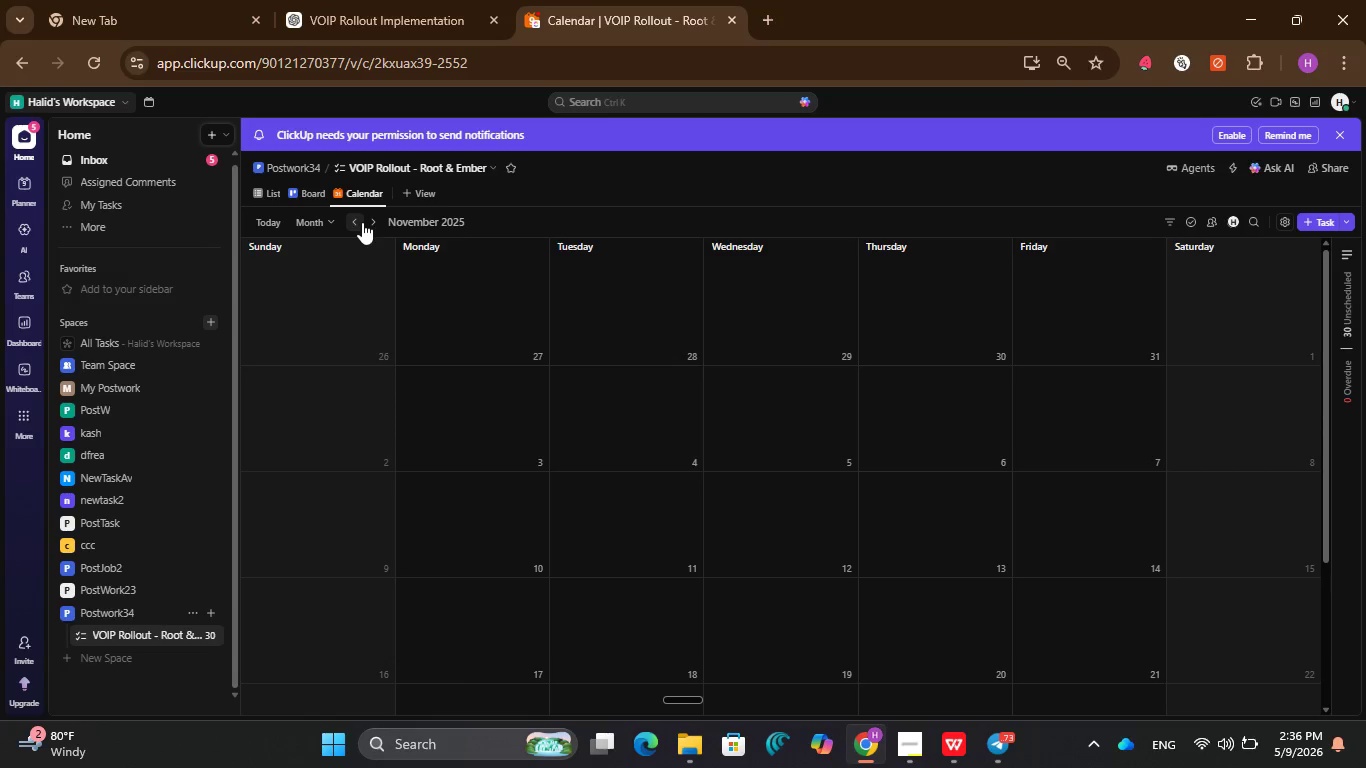 
left_click([362, 222])
 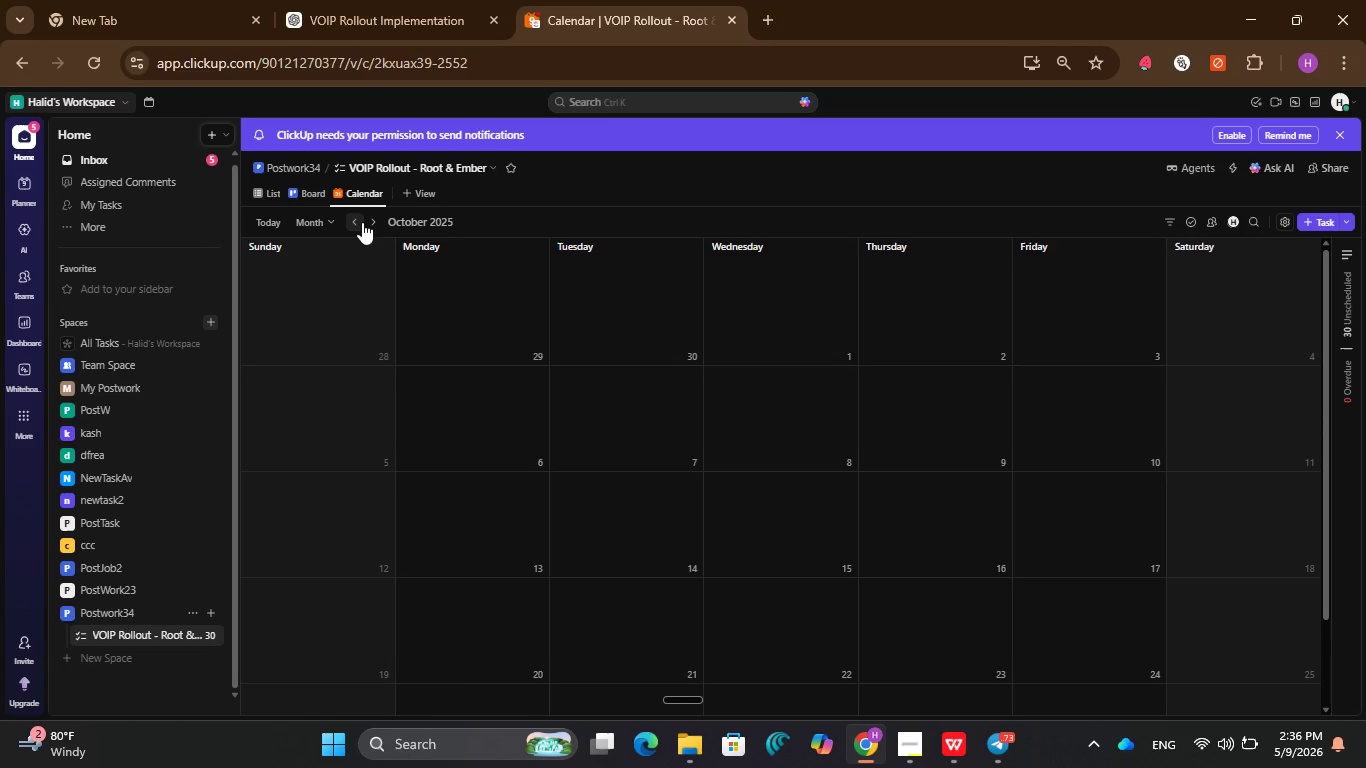 
left_click([362, 222])
 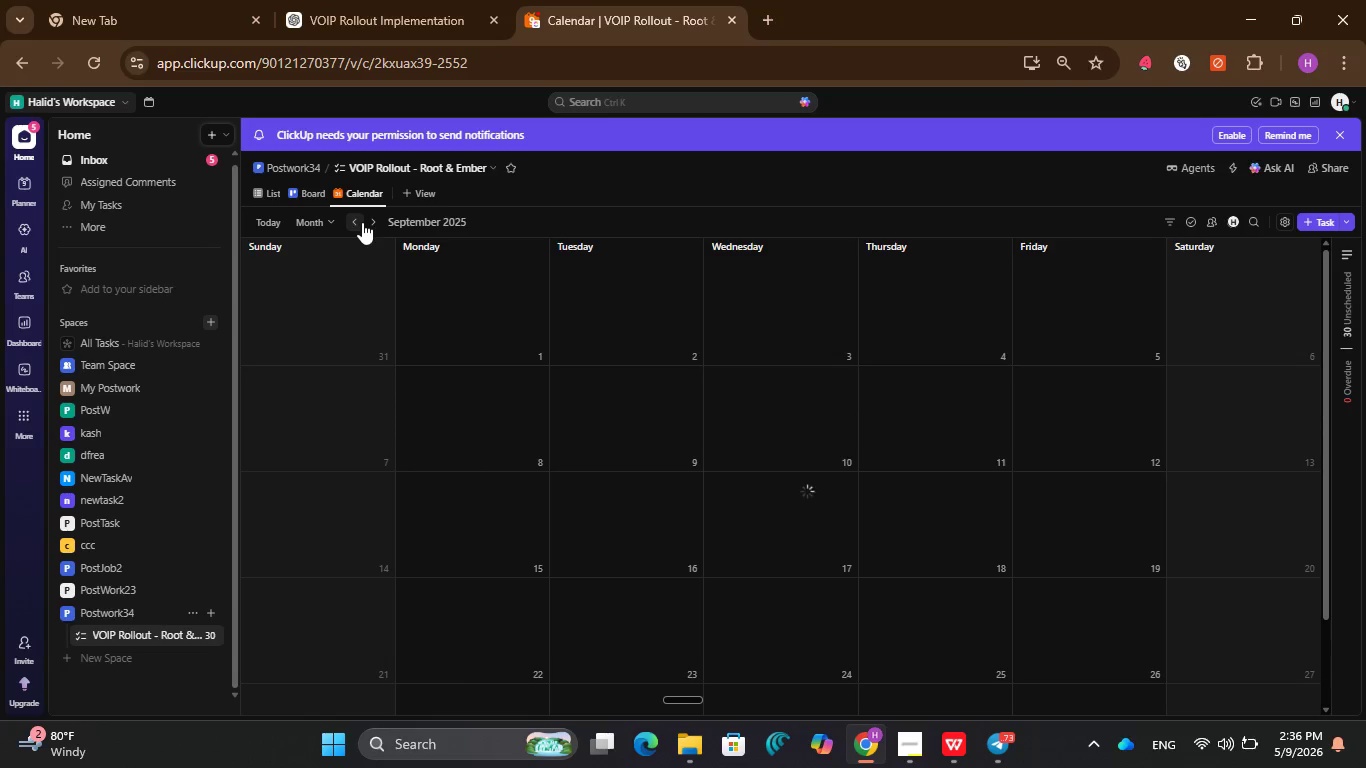 
left_click([362, 222])
 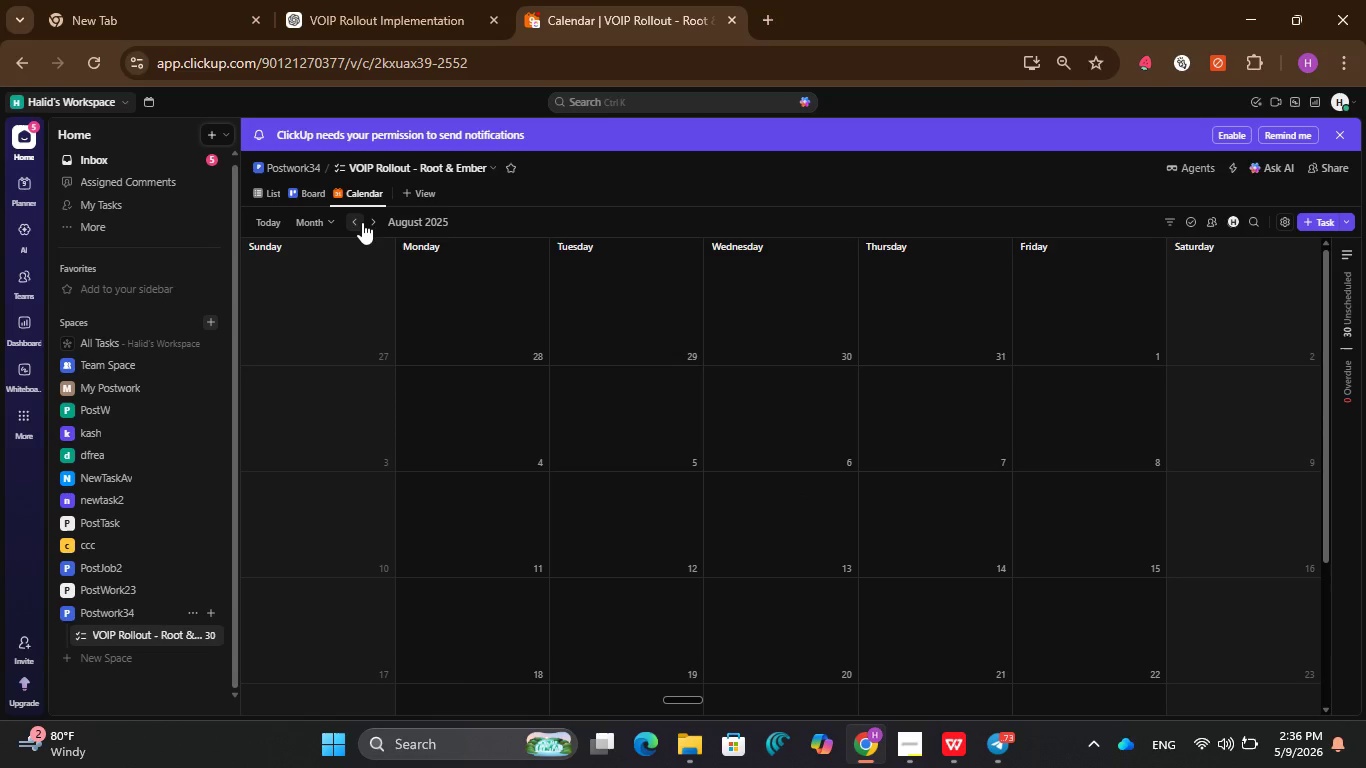 
left_click([362, 222])
 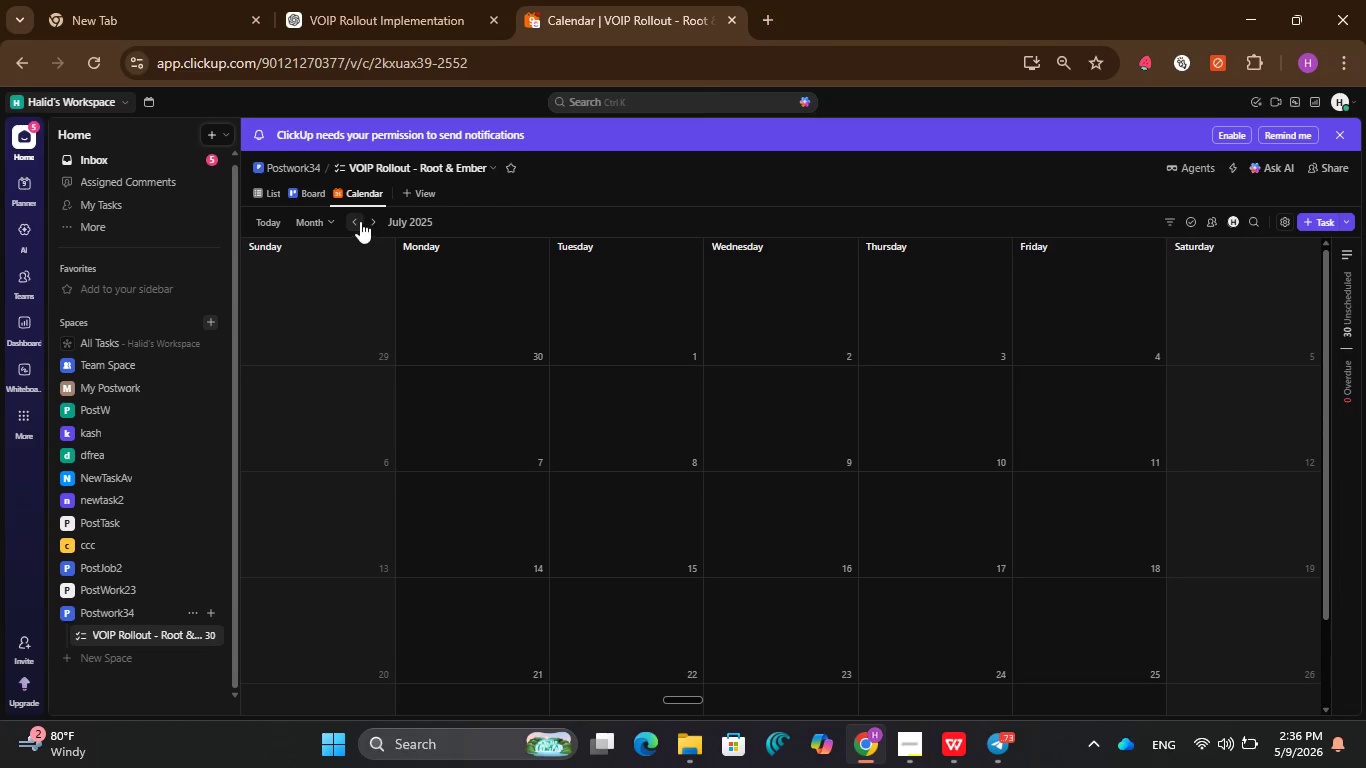 
left_click([359, 221])
 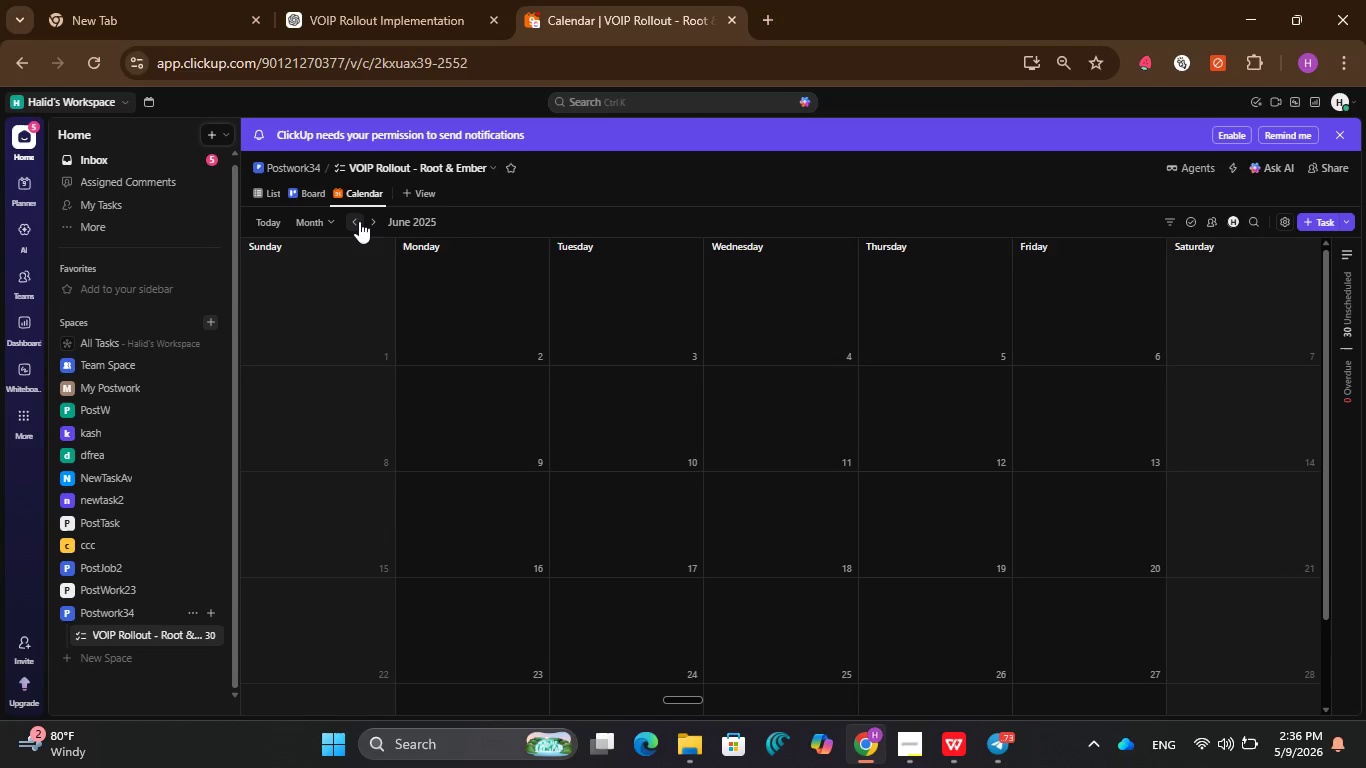 
left_click([359, 221])
 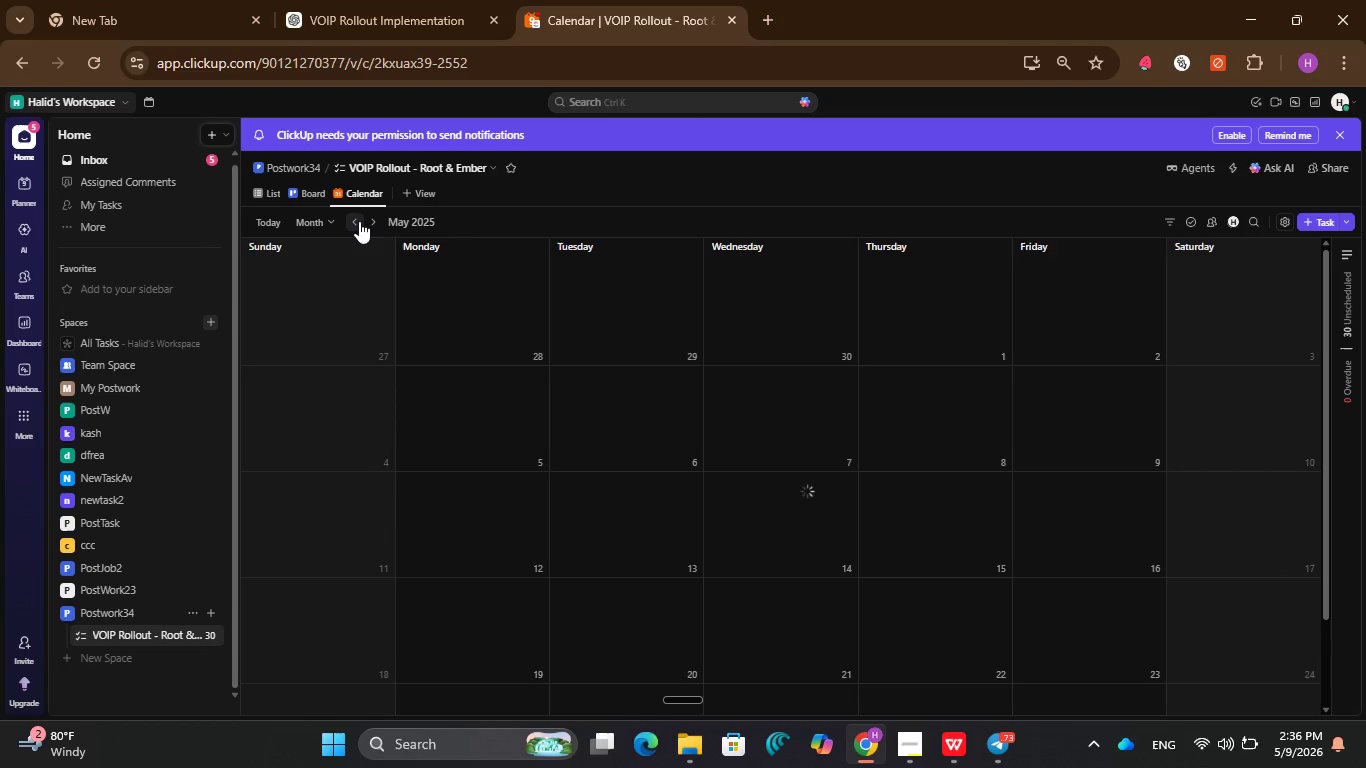 
left_click([359, 221])
 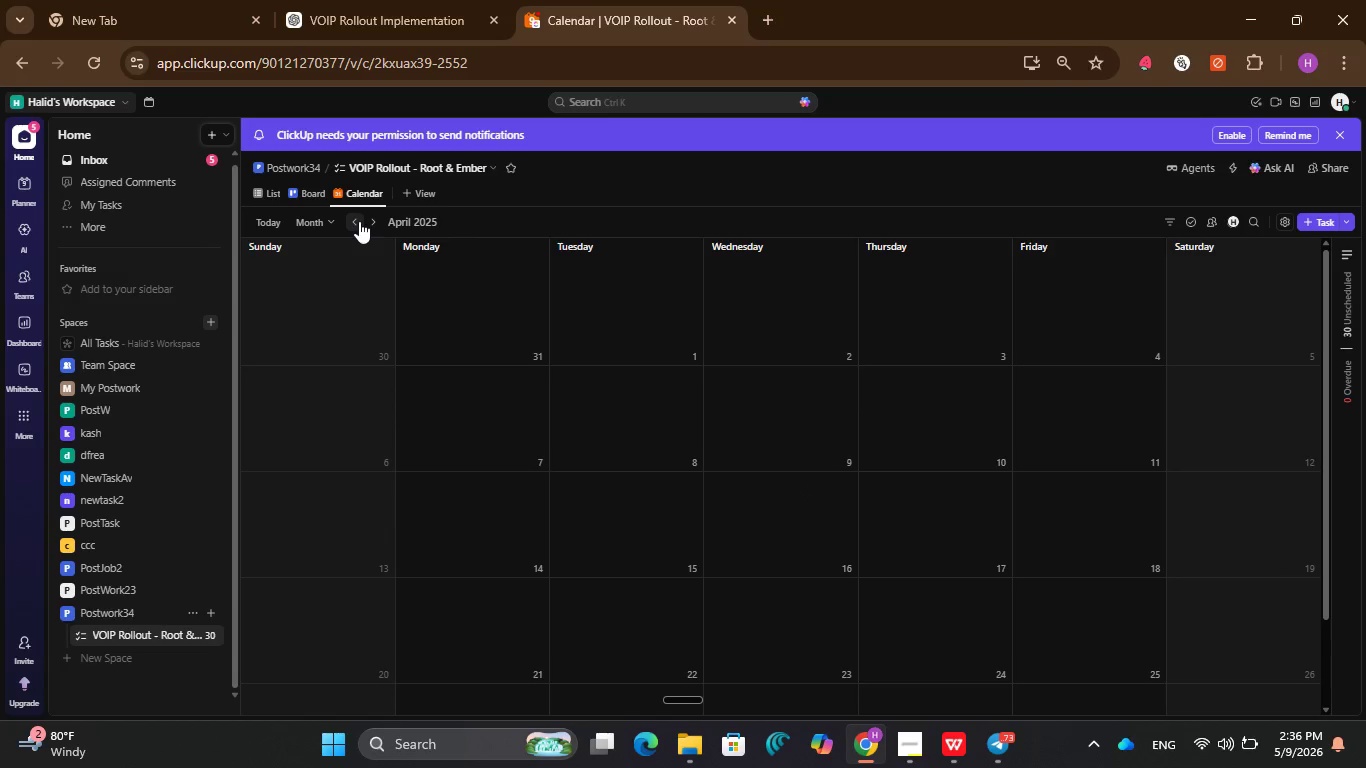 
left_click([359, 221])
 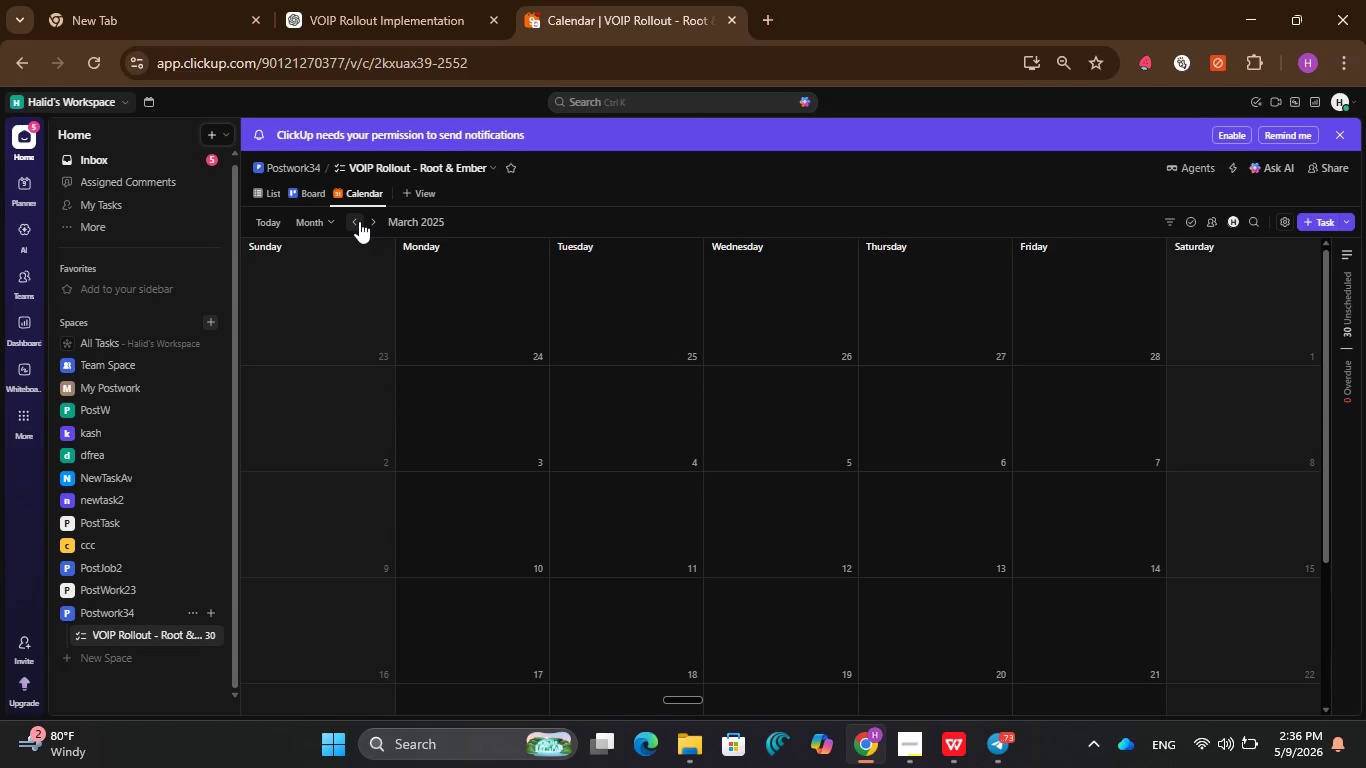 
left_click([359, 221])
 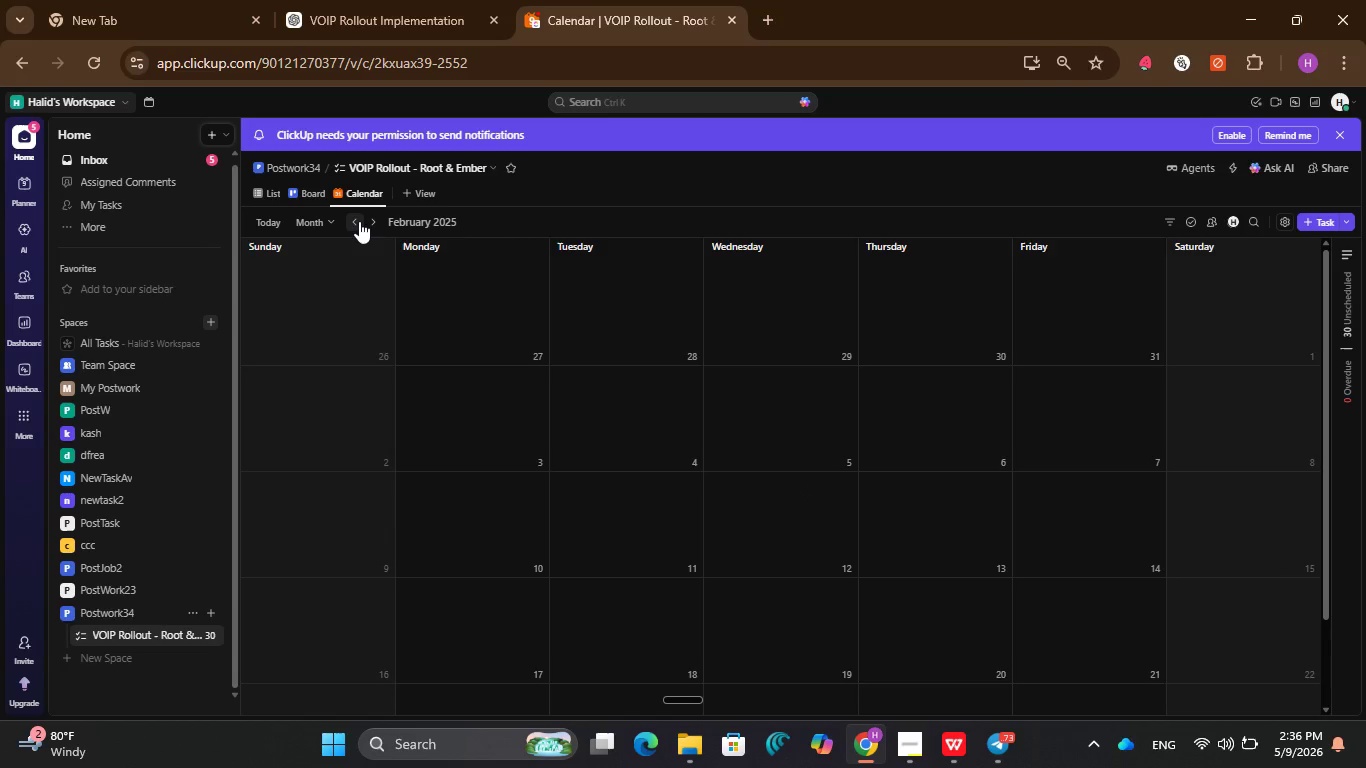 
left_click([359, 221])
 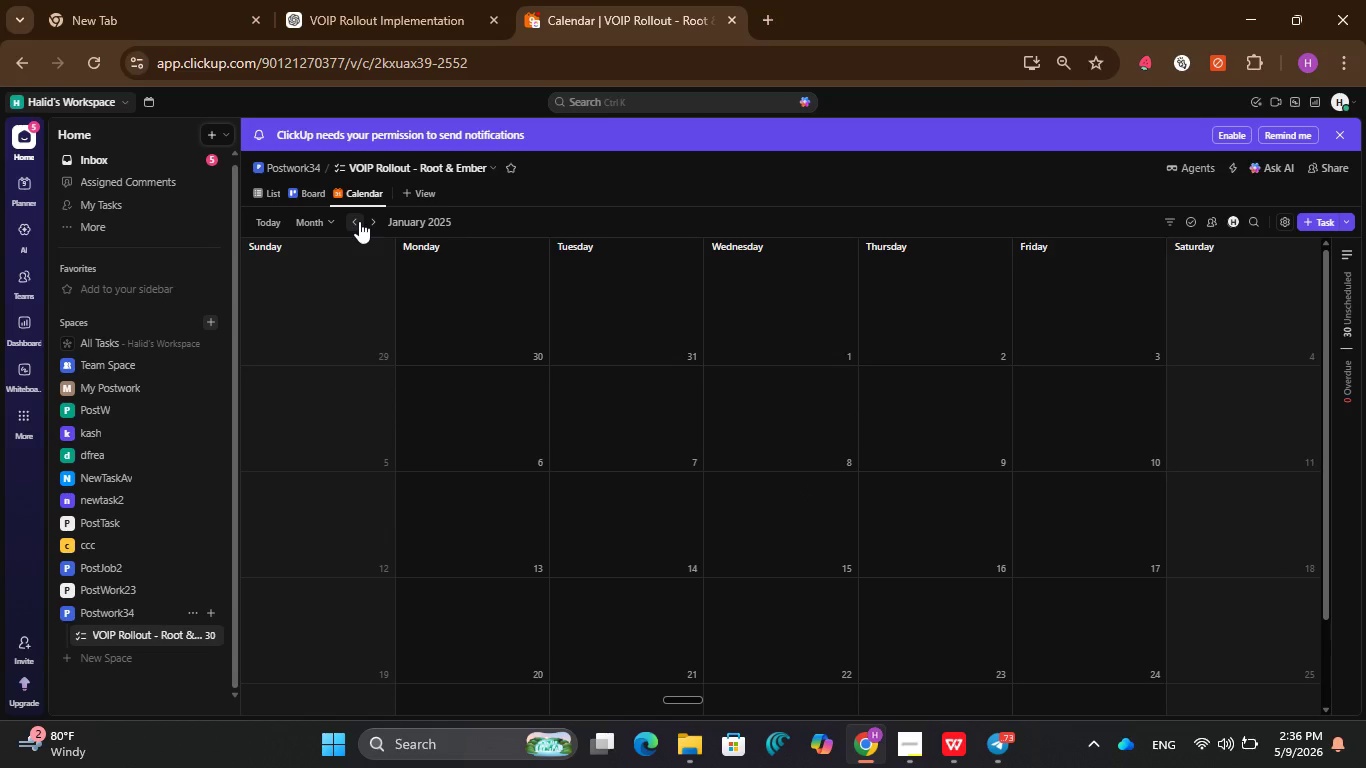 
left_click([359, 221])
 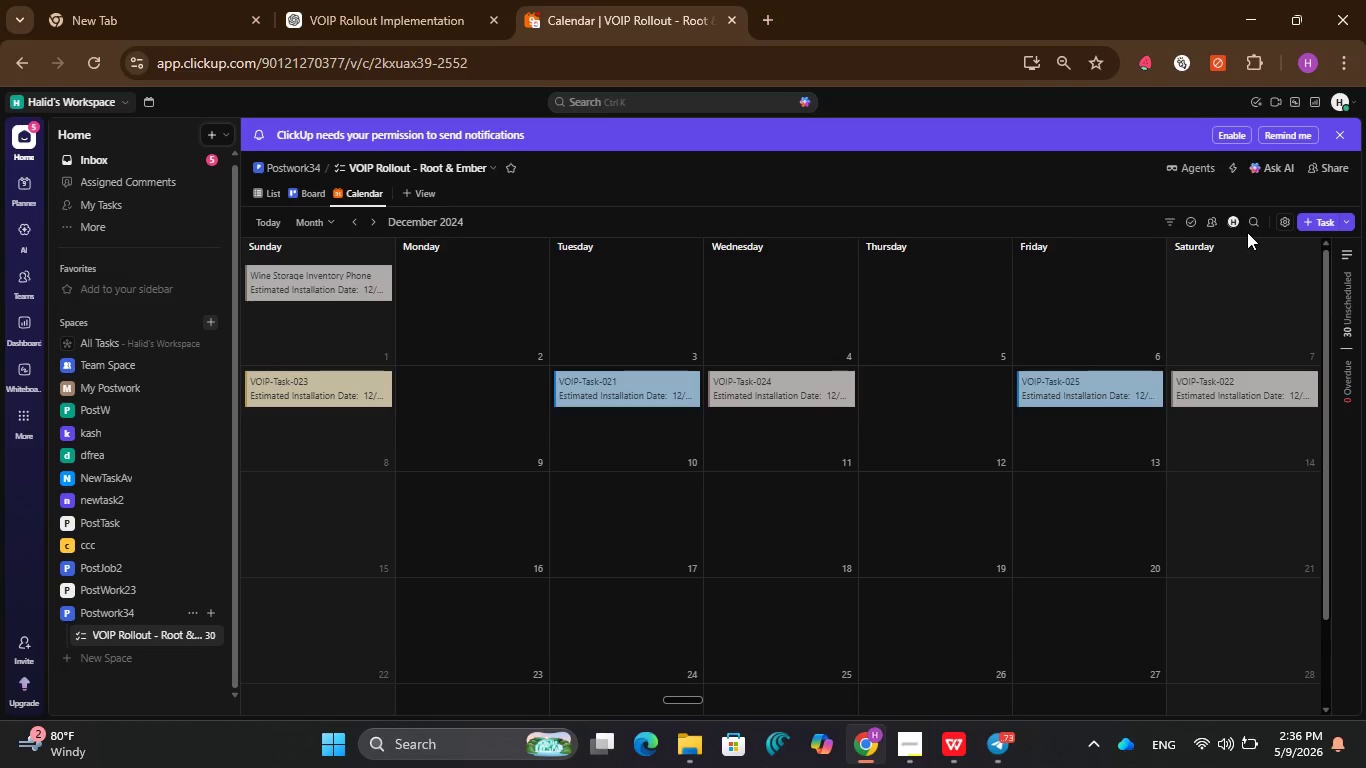 
left_click([1290, 219])
 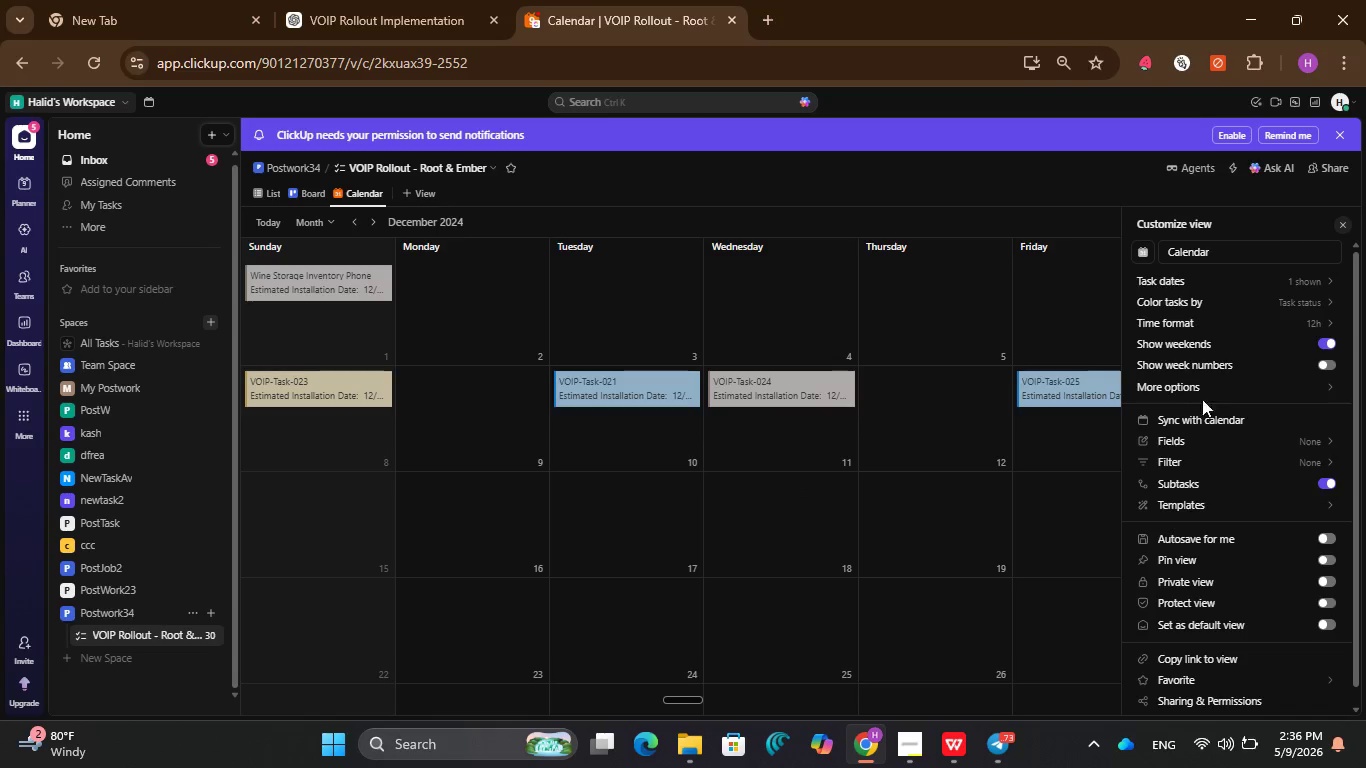 
left_click([1250, 441])
 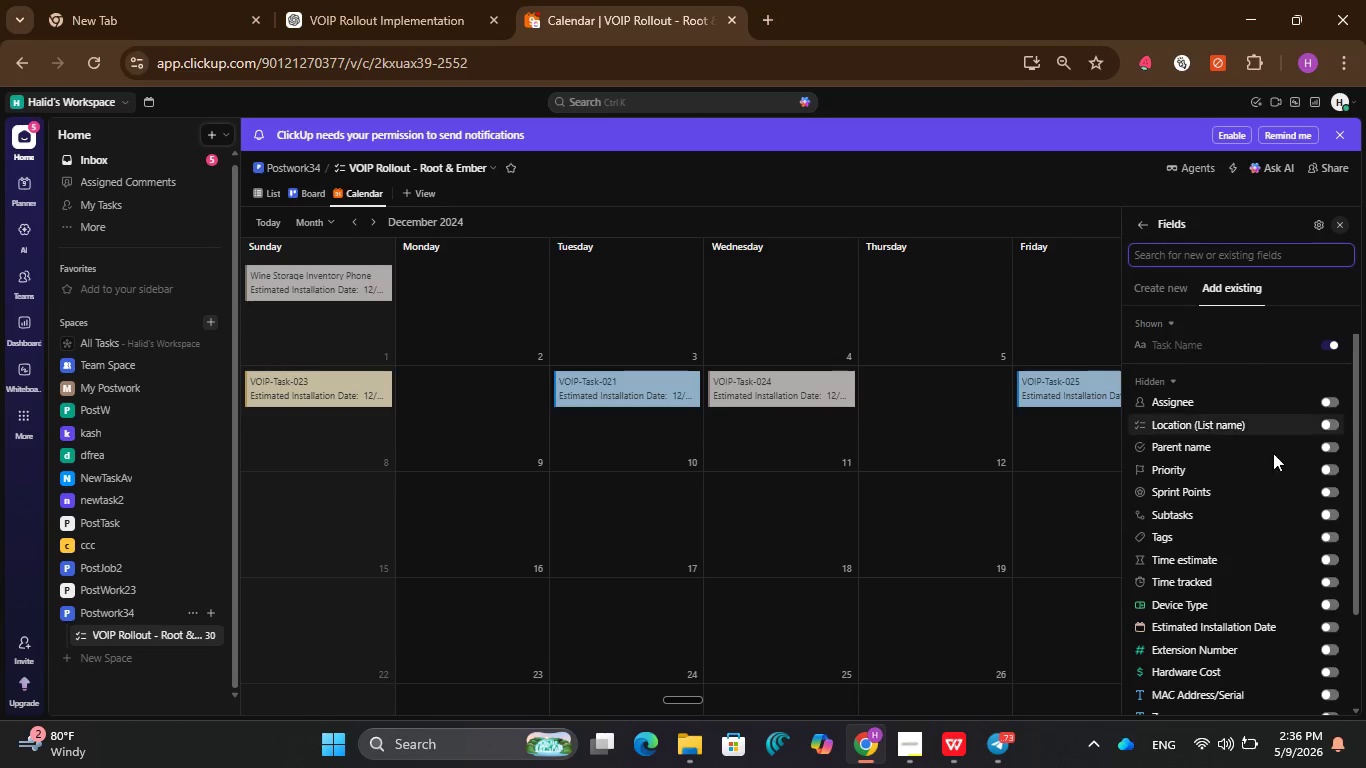 
scroll: coordinate [1276, 480], scroll_direction: down, amount: 6.0
 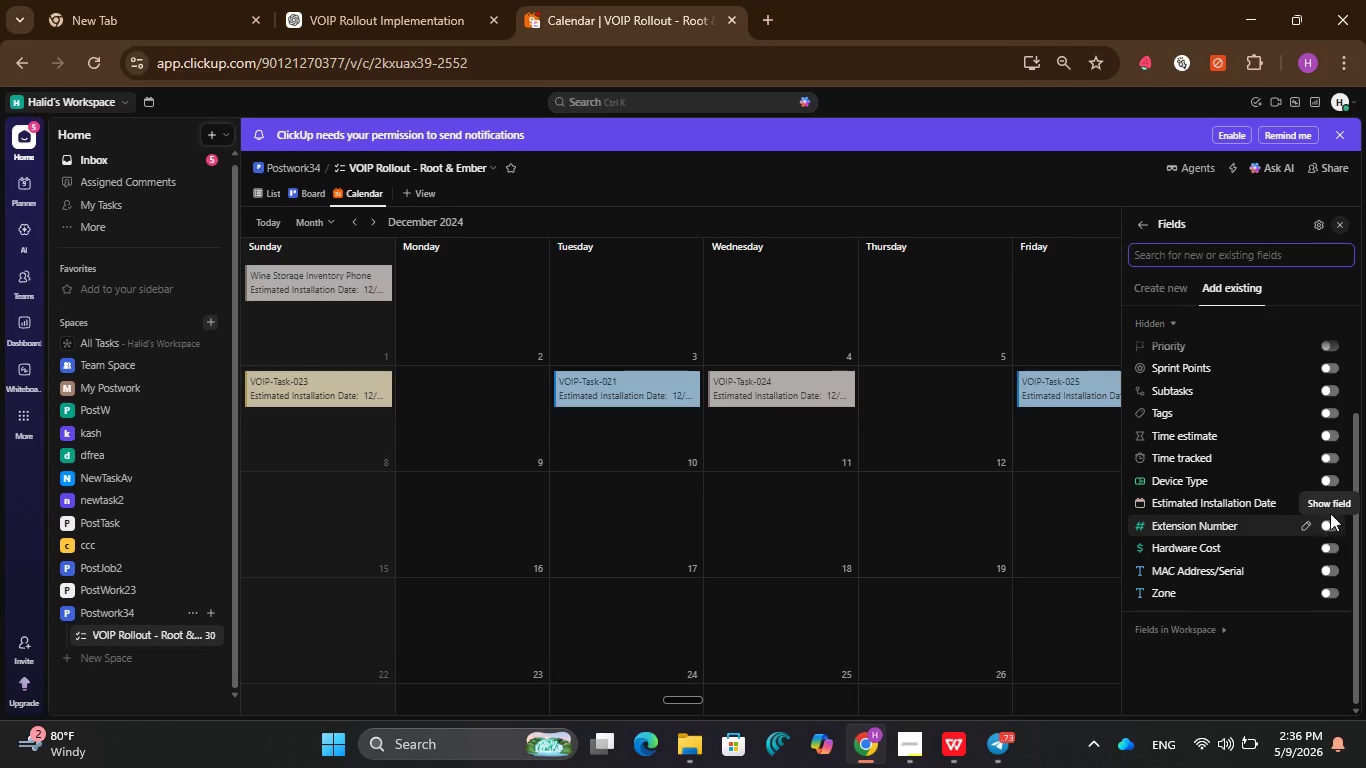 
left_click([1332, 478])
 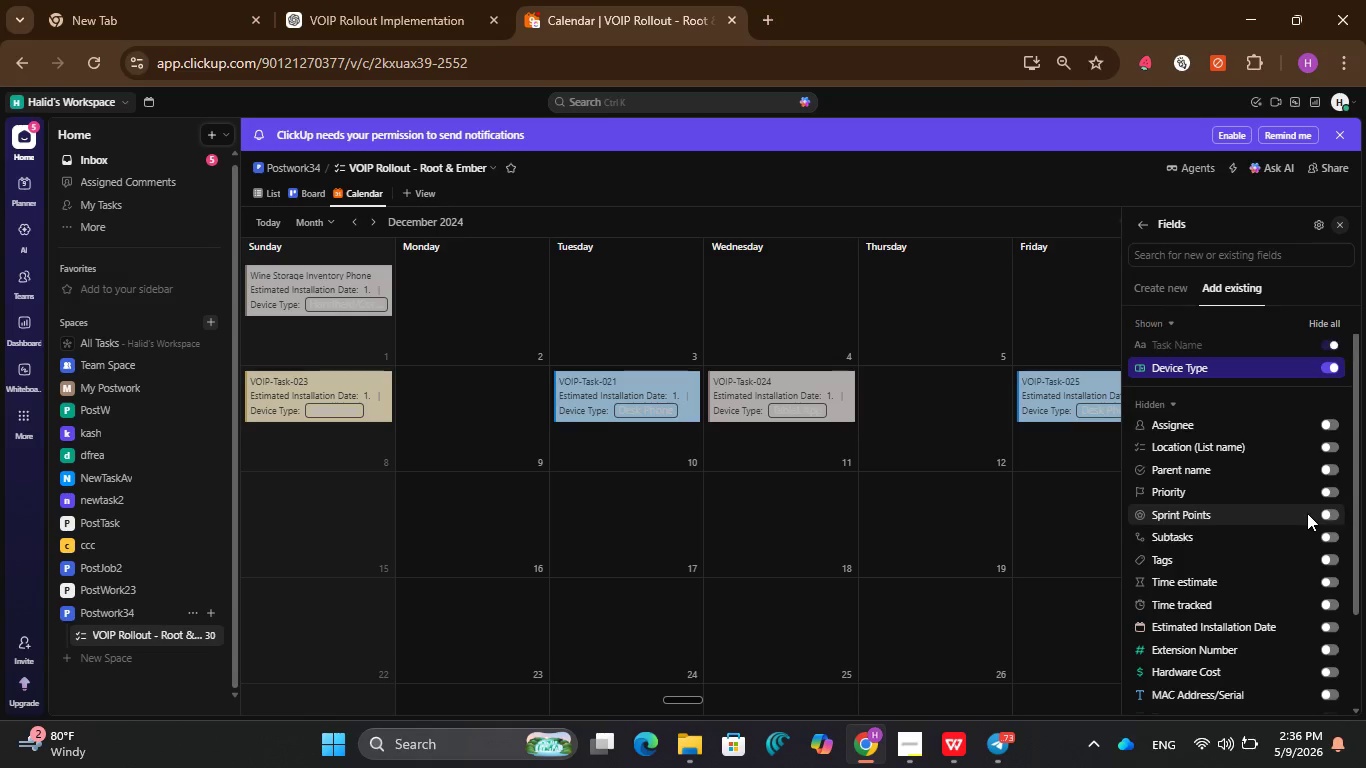 
scroll: coordinate [1307, 513], scroll_direction: down, amount: 5.0
 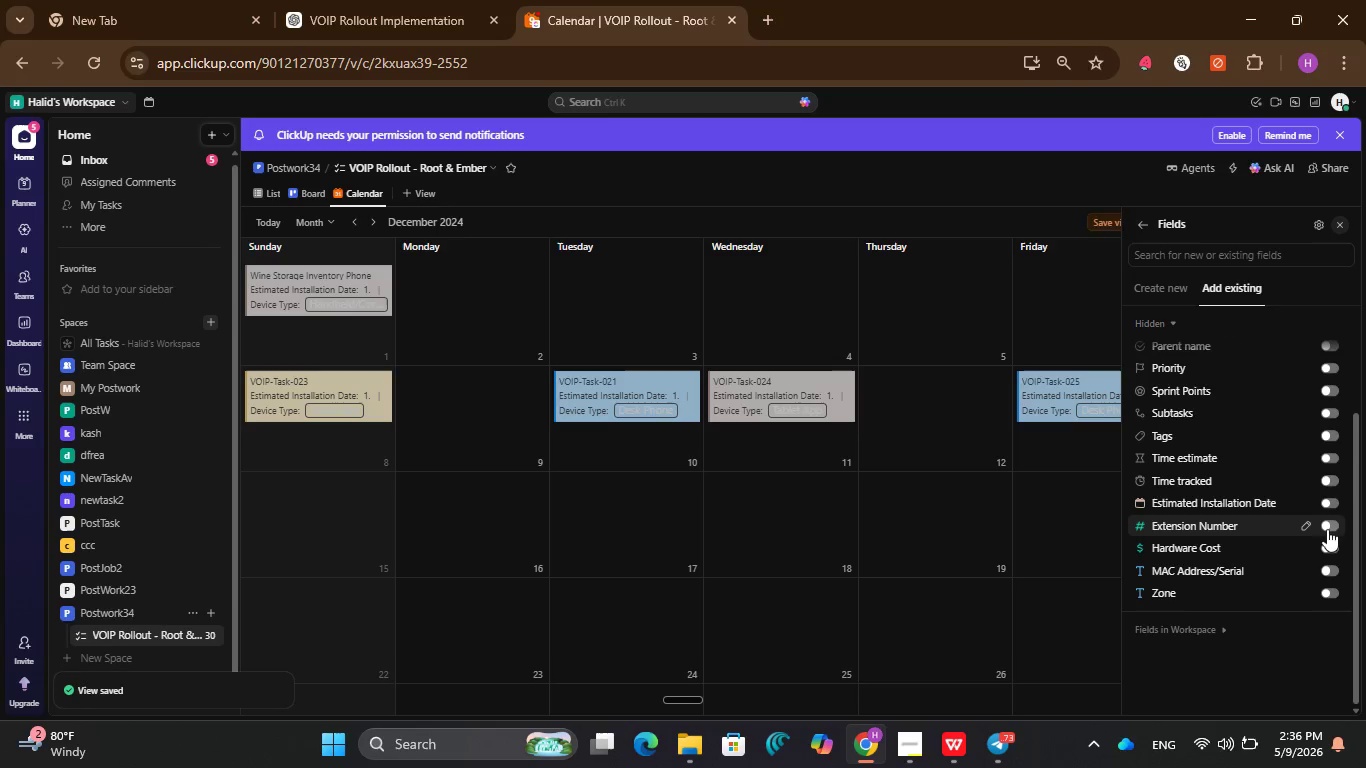 
left_click([1328, 527])
 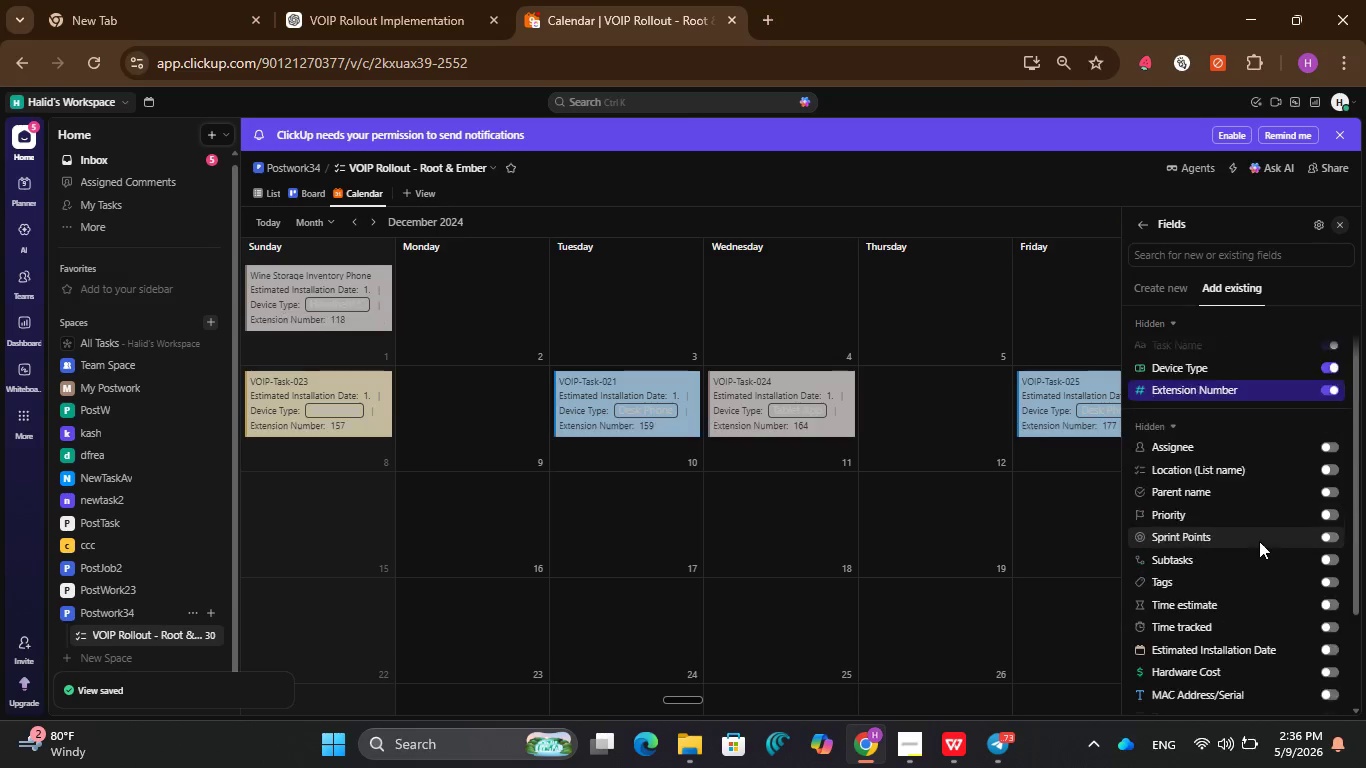 
scroll: coordinate [1259, 541], scroll_direction: down, amount: 3.0
 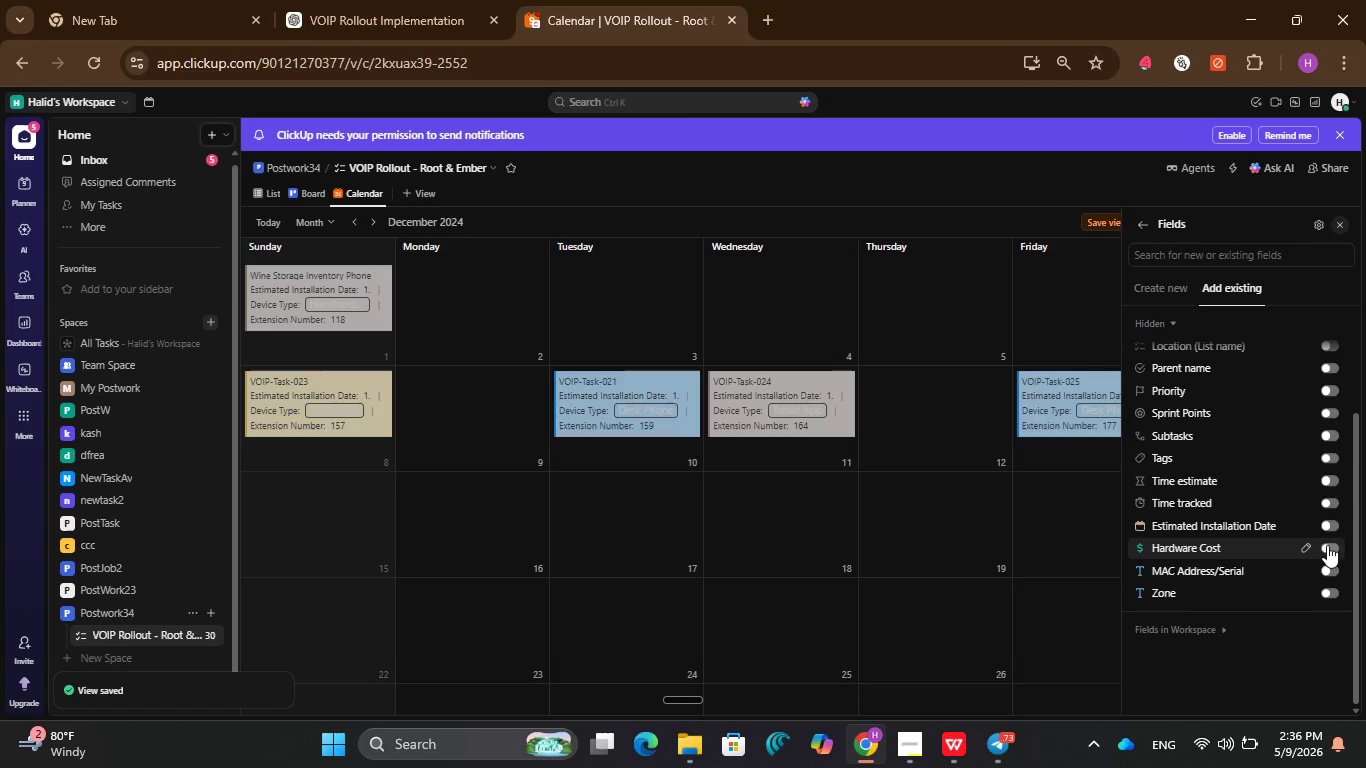 
left_click([1327, 545])
 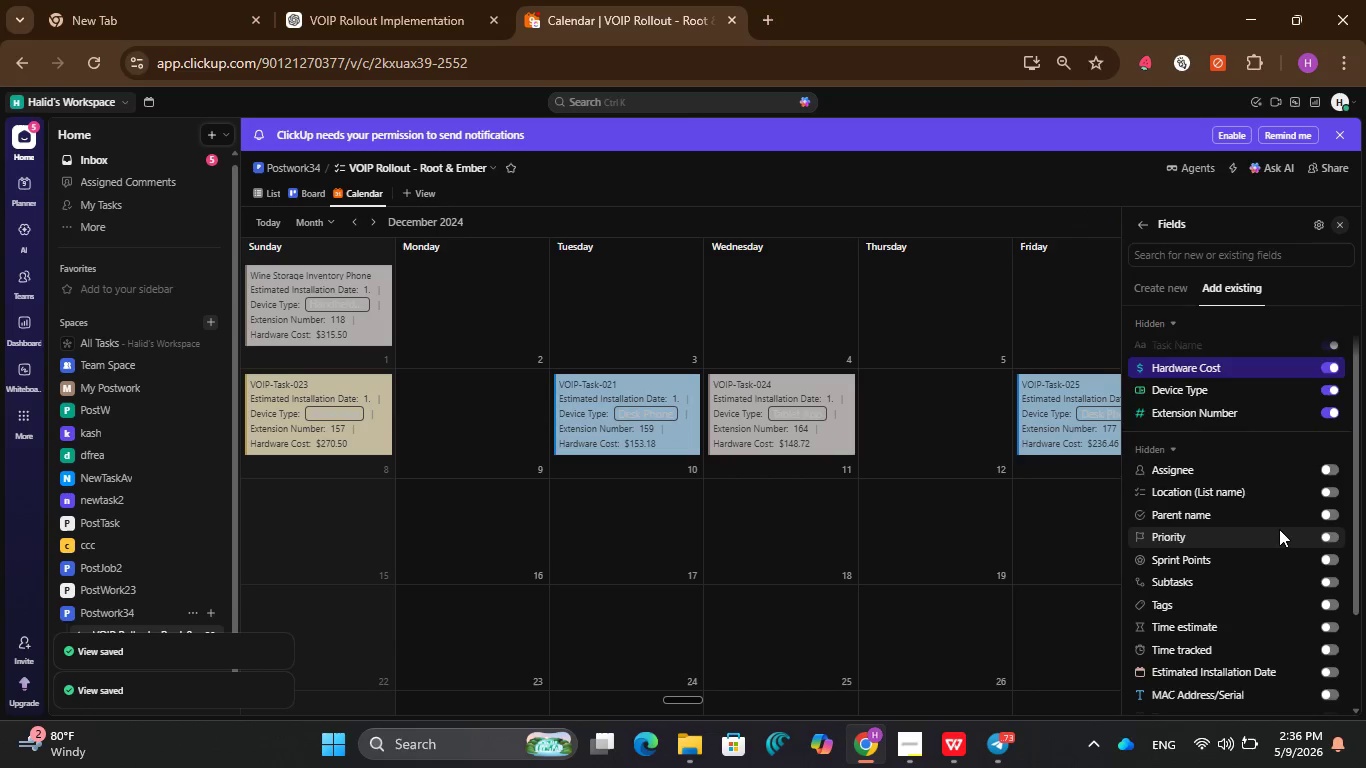 
scroll: coordinate [1279, 529], scroll_direction: down, amount: 3.0
 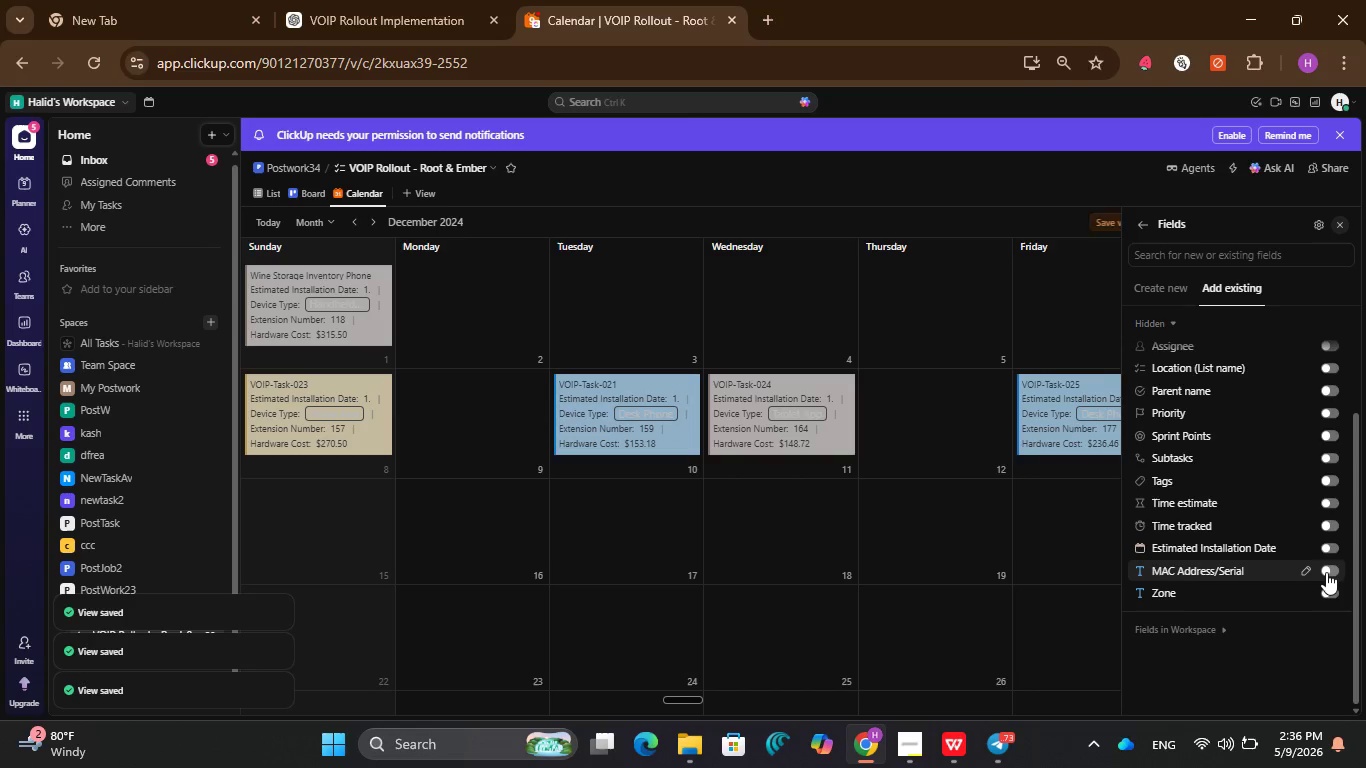 
left_click([1327, 572])
 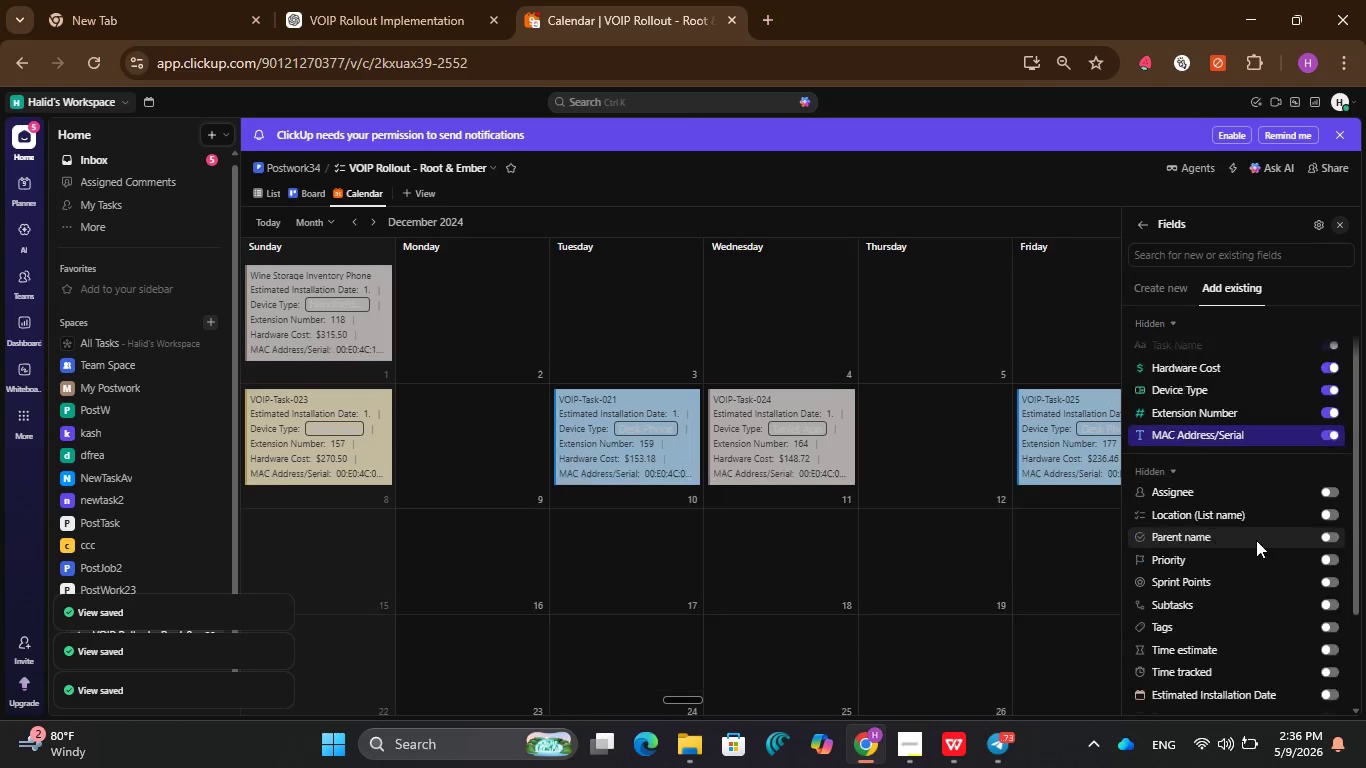 
scroll: coordinate [1256, 540], scroll_direction: down, amount: 3.0
 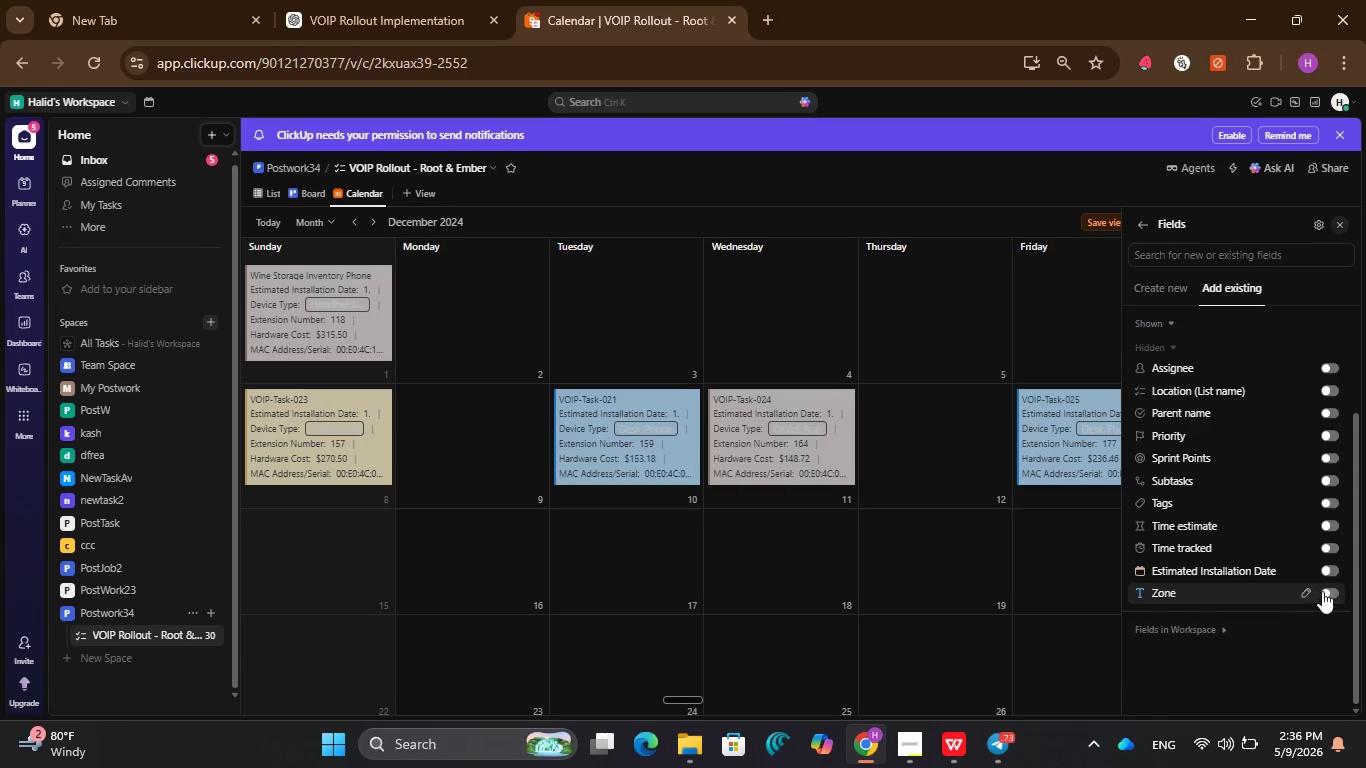 
left_click([1330, 594])
 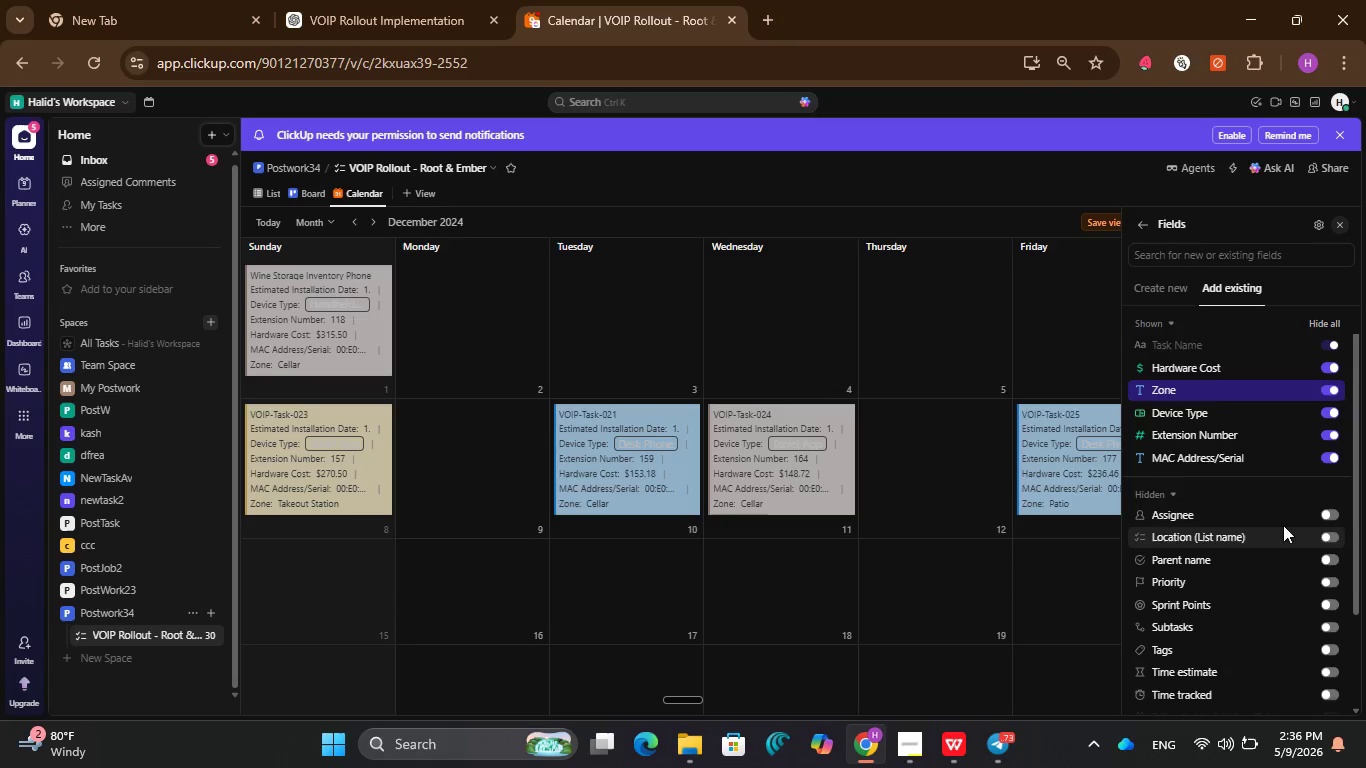 
scroll: coordinate [1282, 525], scroll_direction: down, amount: 4.0
 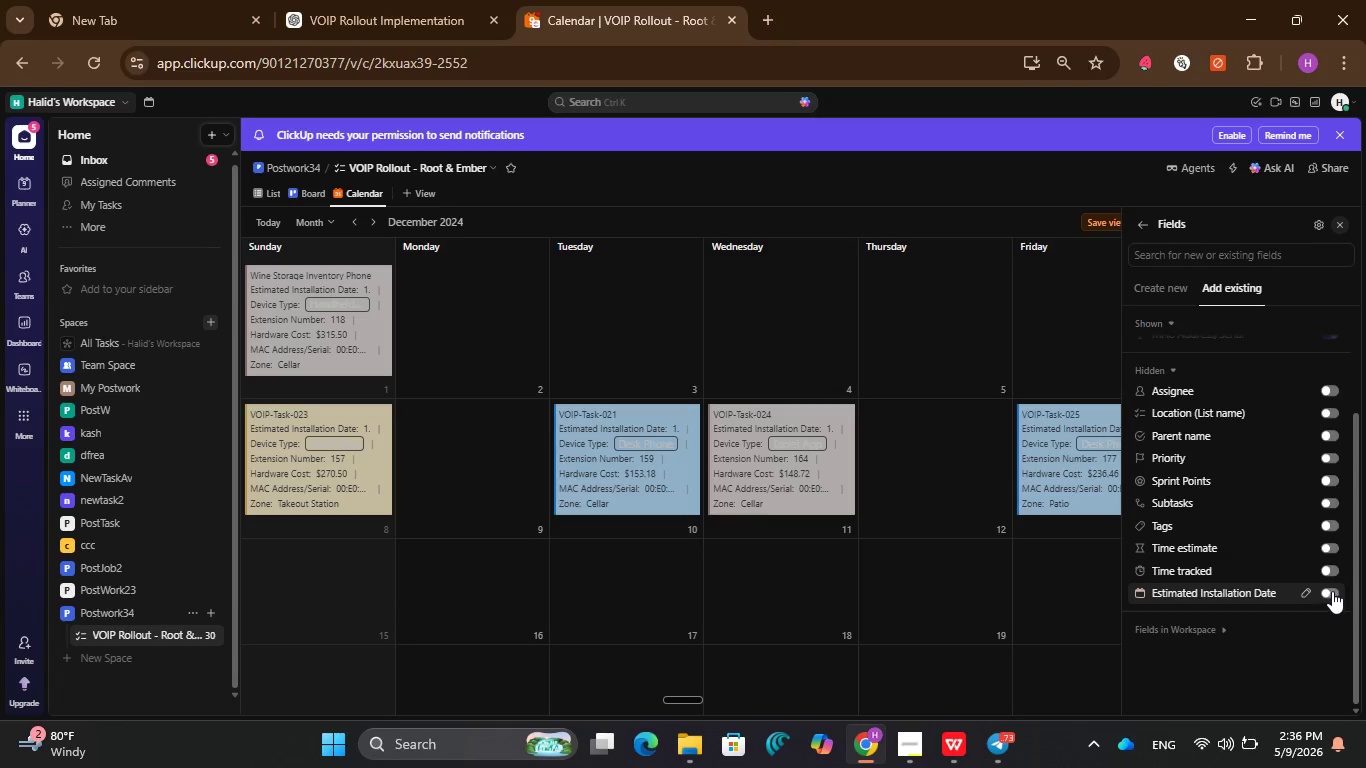 
left_click([1330, 589])
 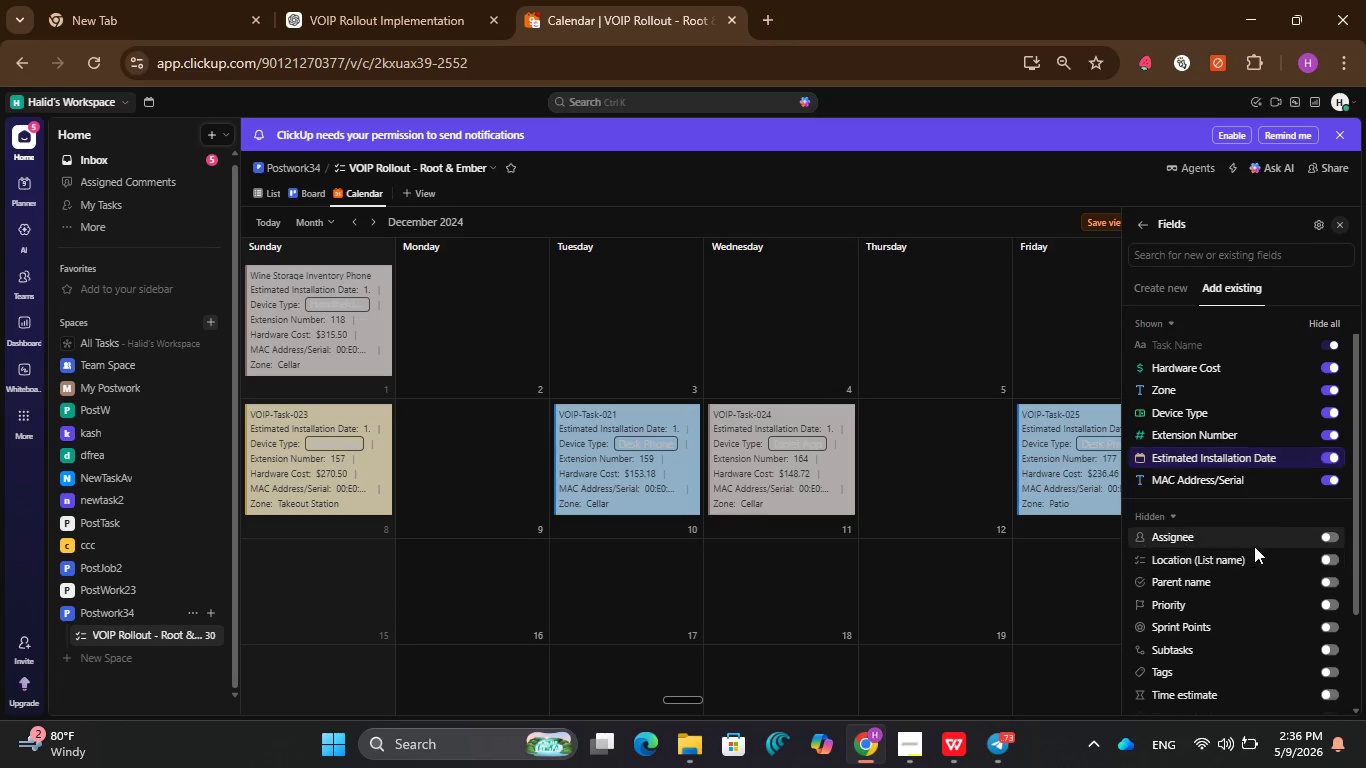 
scroll: coordinate [1256, 557], scroll_direction: down, amount: 3.0
 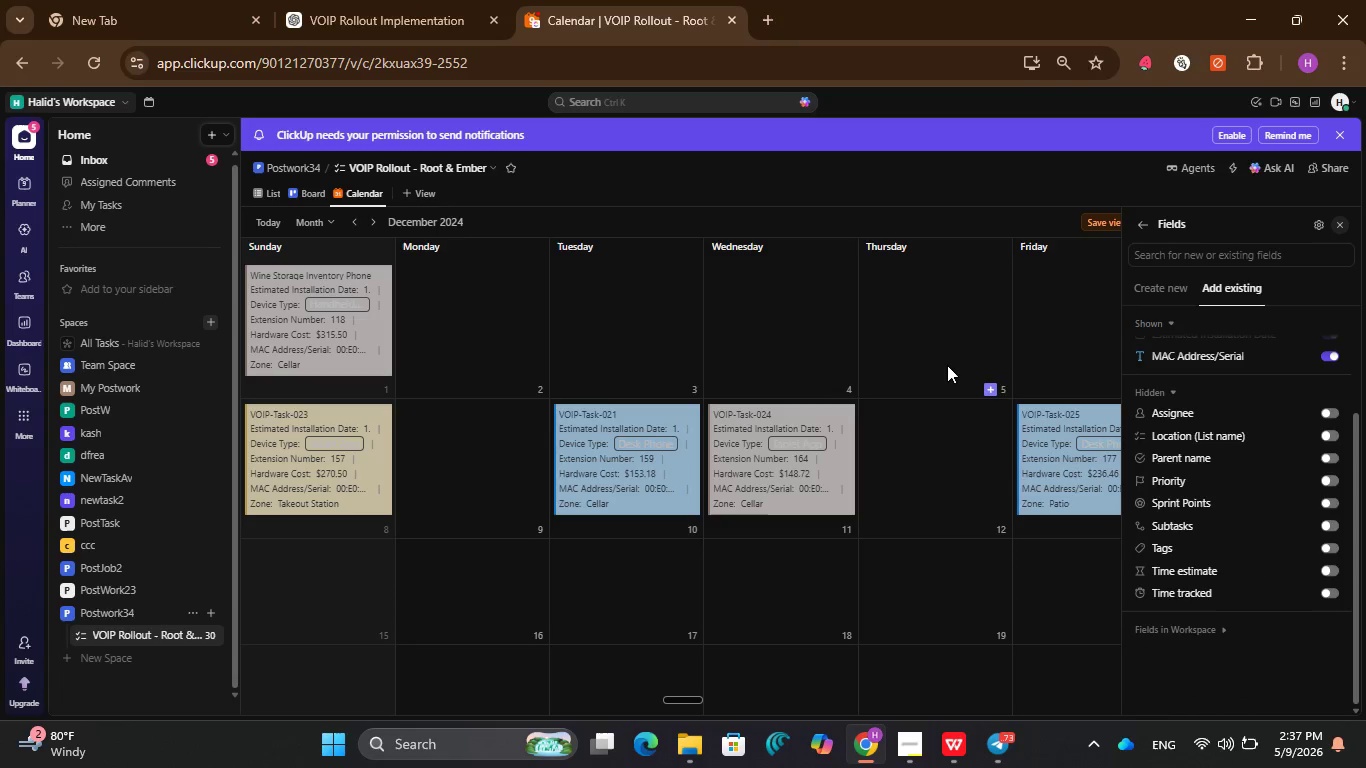 
left_click([947, 365])
 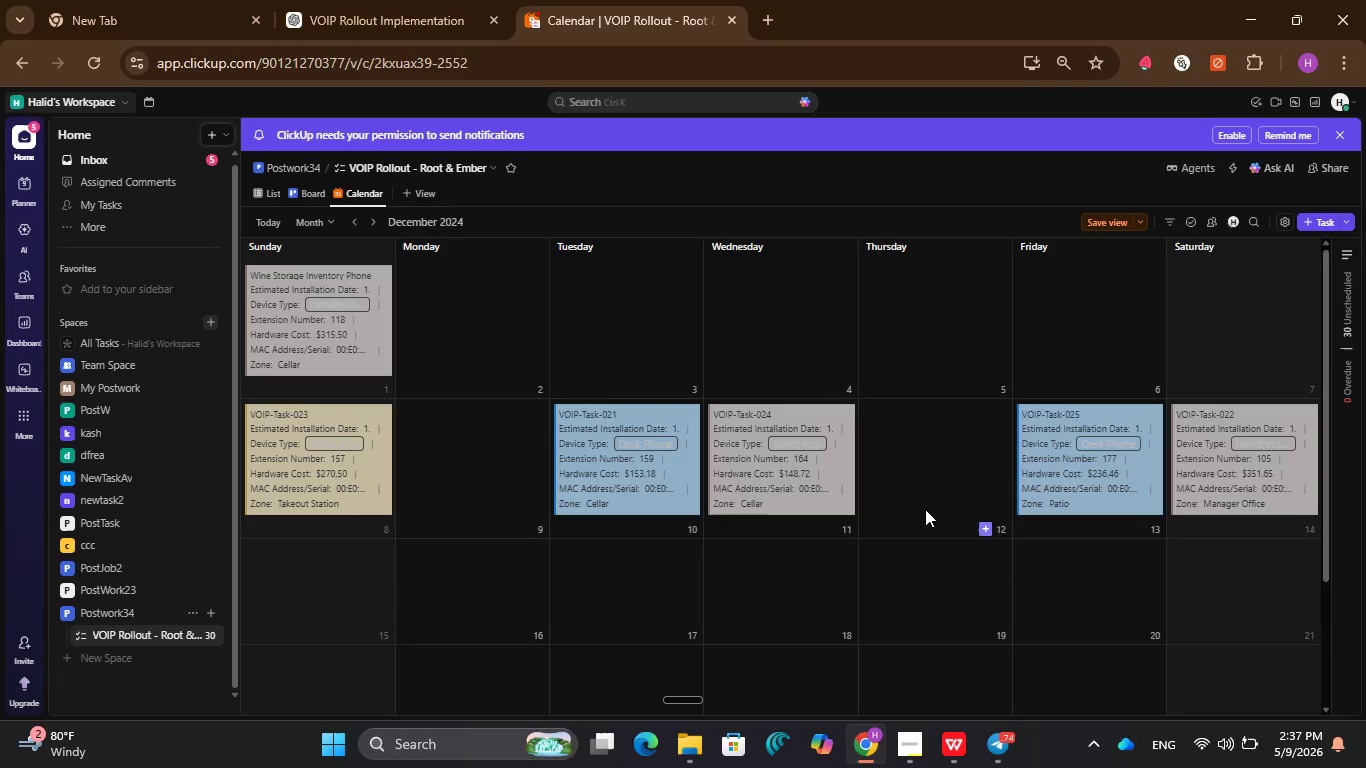 
scroll: coordinate [923, 518], scroll_direction: up, amount: 3.0
 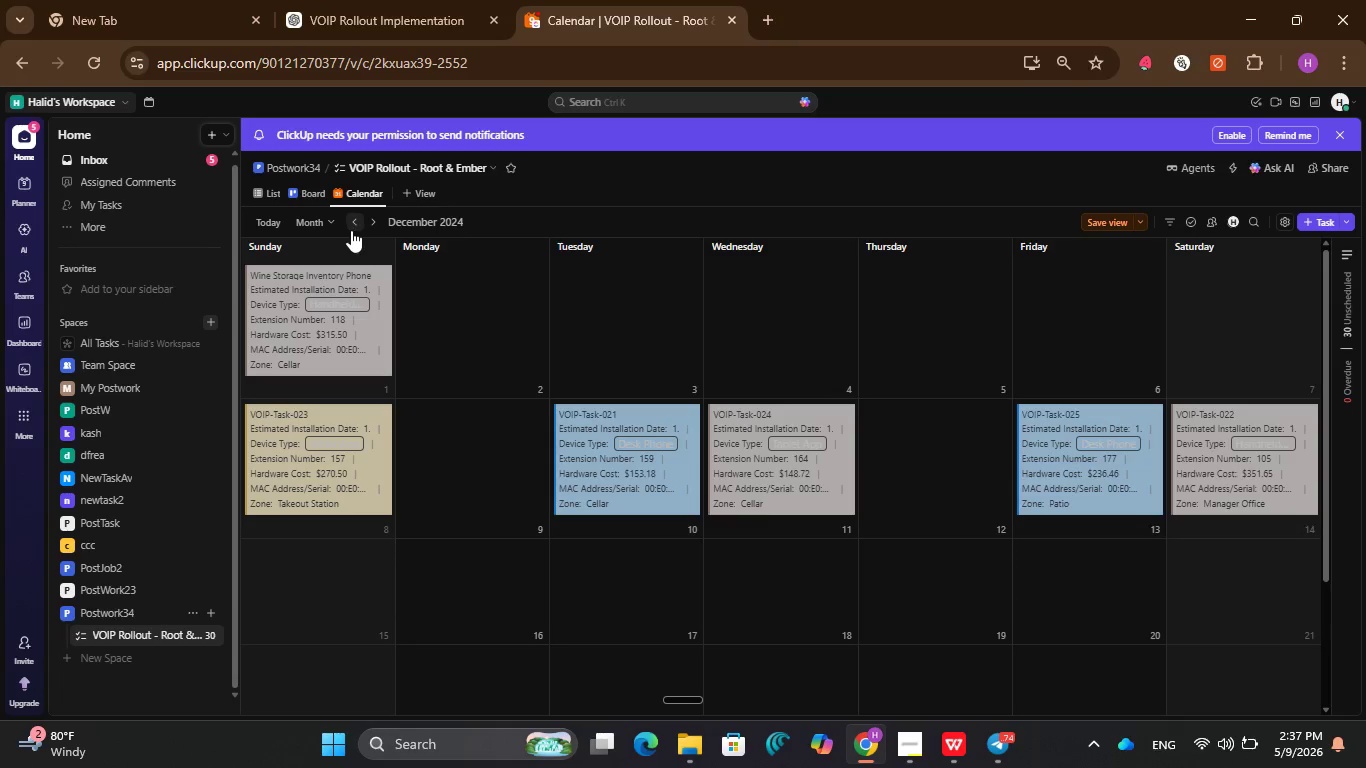 
left_click([351, 229])
 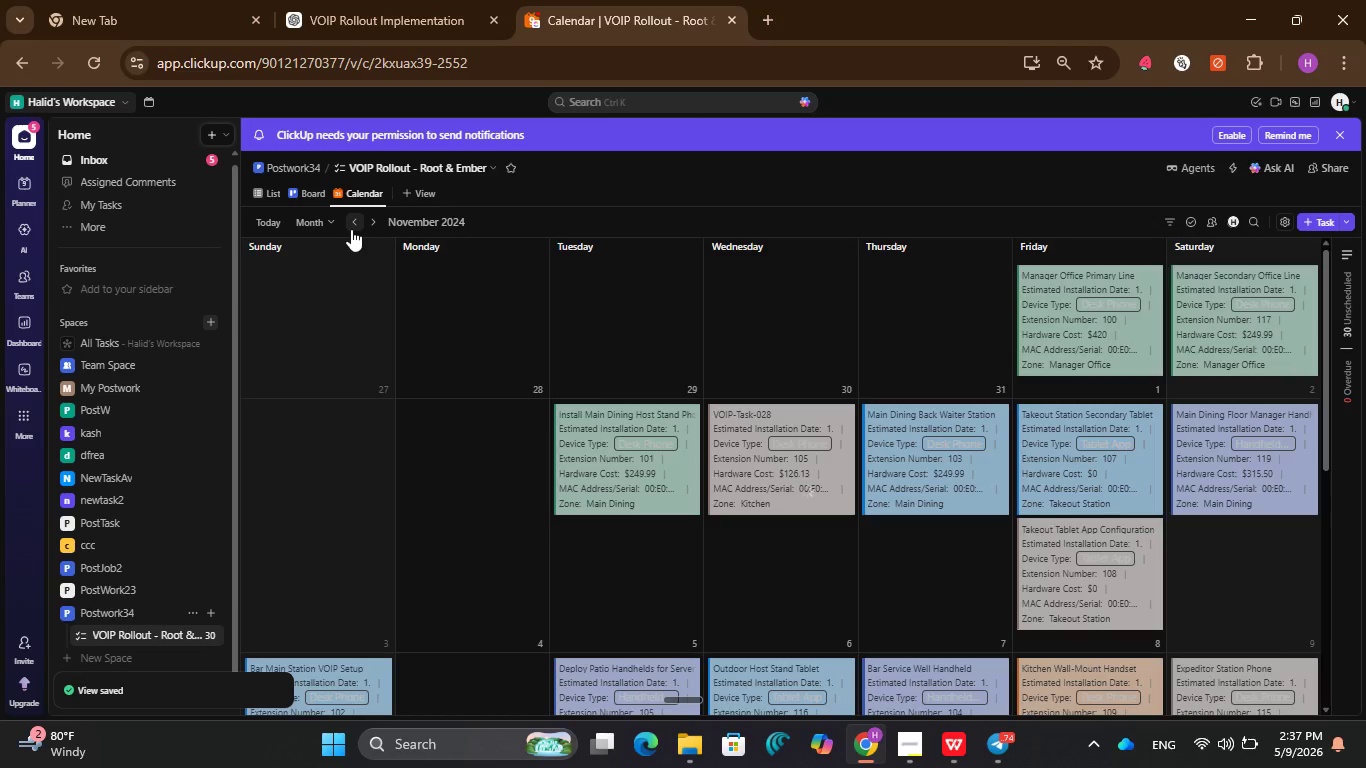 
scroll: coordinate [881, 461], scroll_direction: down, amount: 9.0
 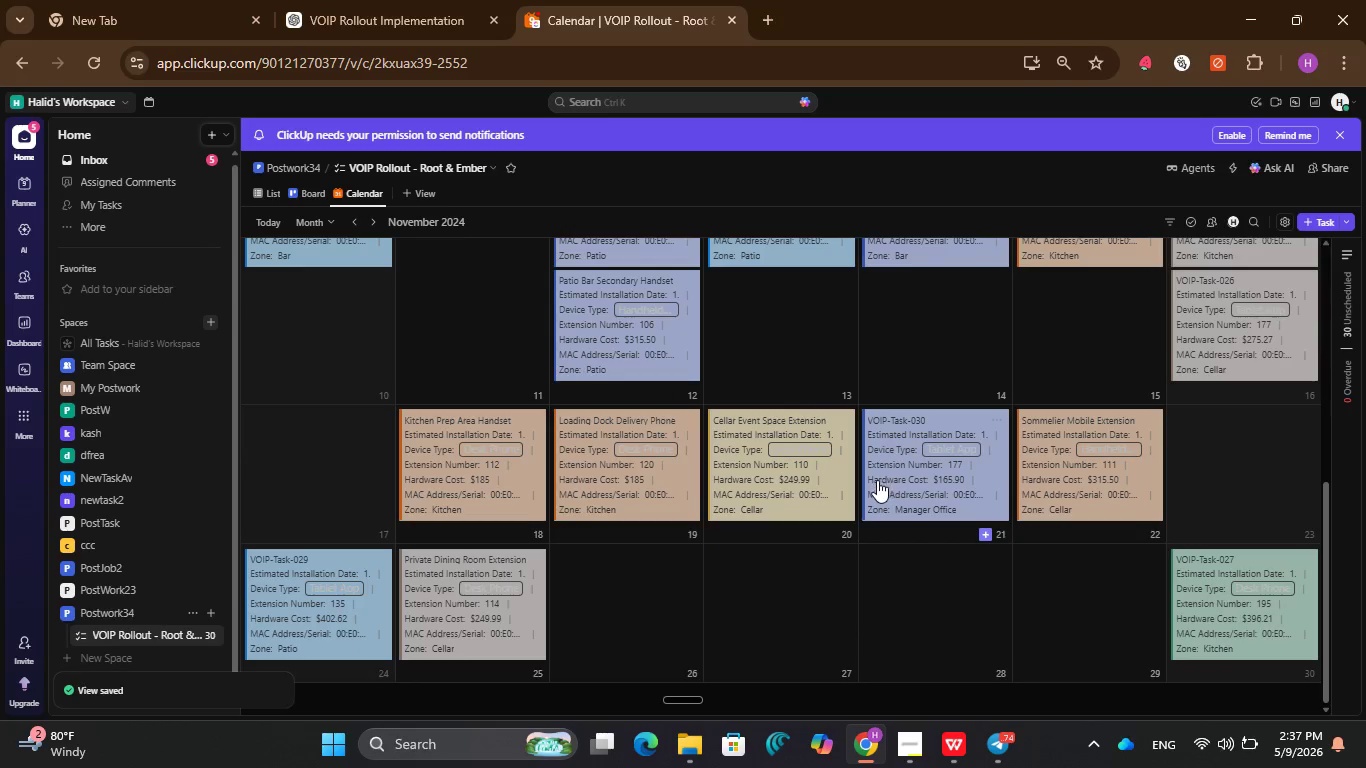 
scroll: coordinate [877, 478], scroll_direction: up, amount: 8.0
 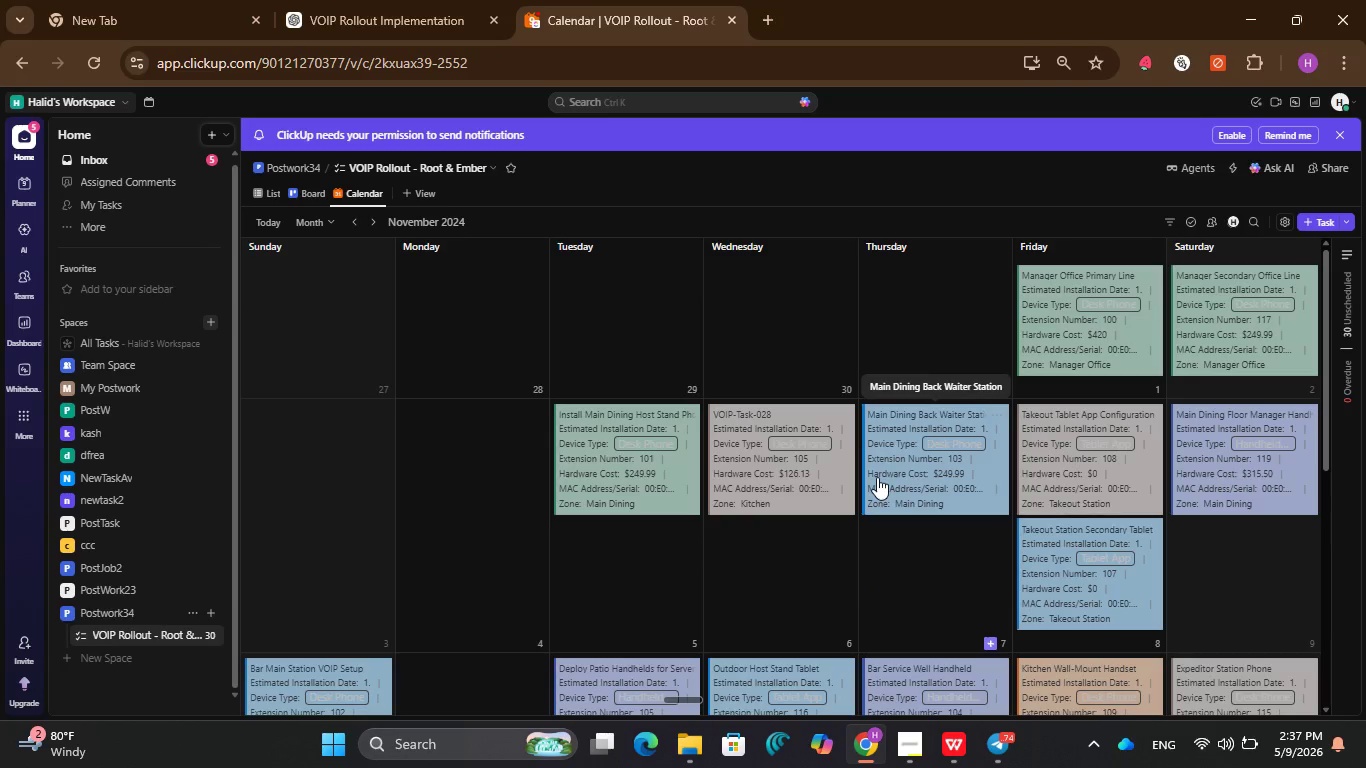 
scroll: coordinate [877, 474], scroll_direction: down, amount: 6.0
 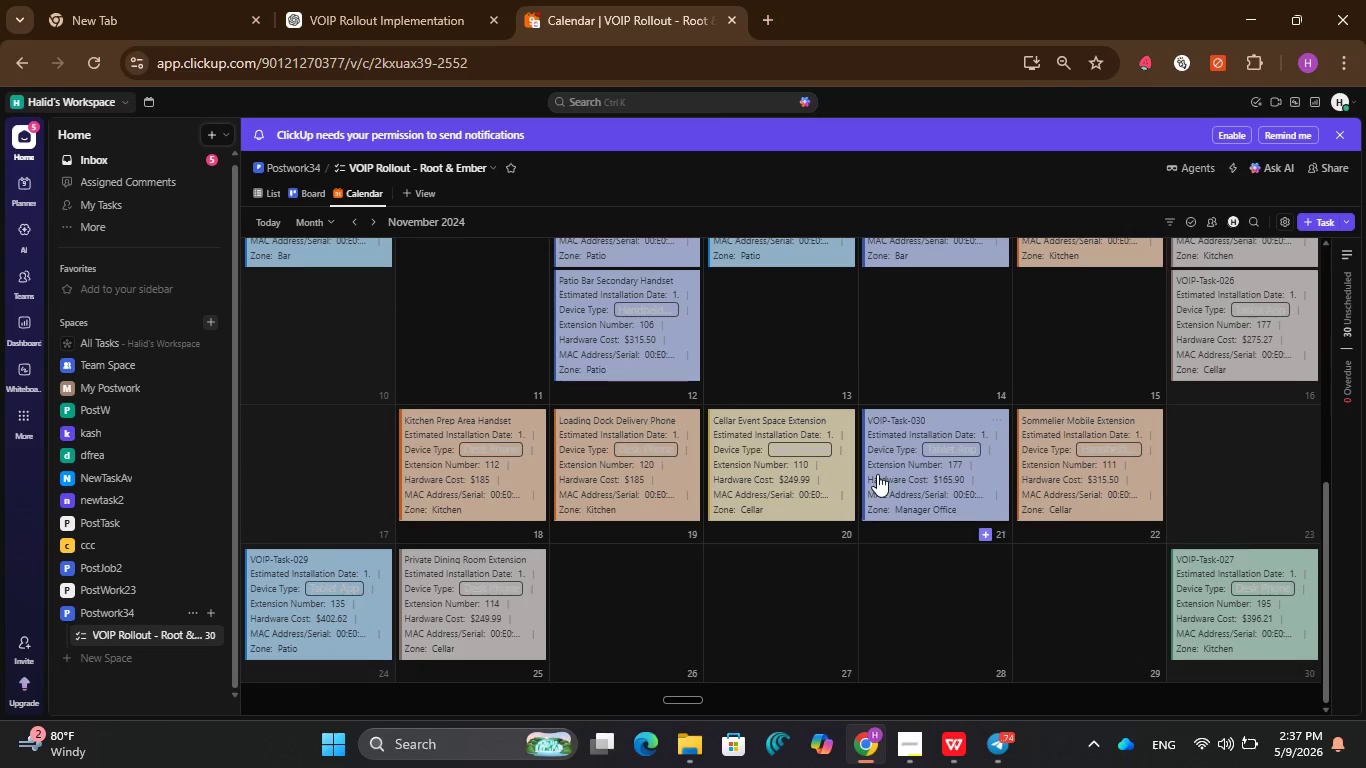 
scroll: coordinate [877, 474], scroll_direction: up, amount: 1.0
 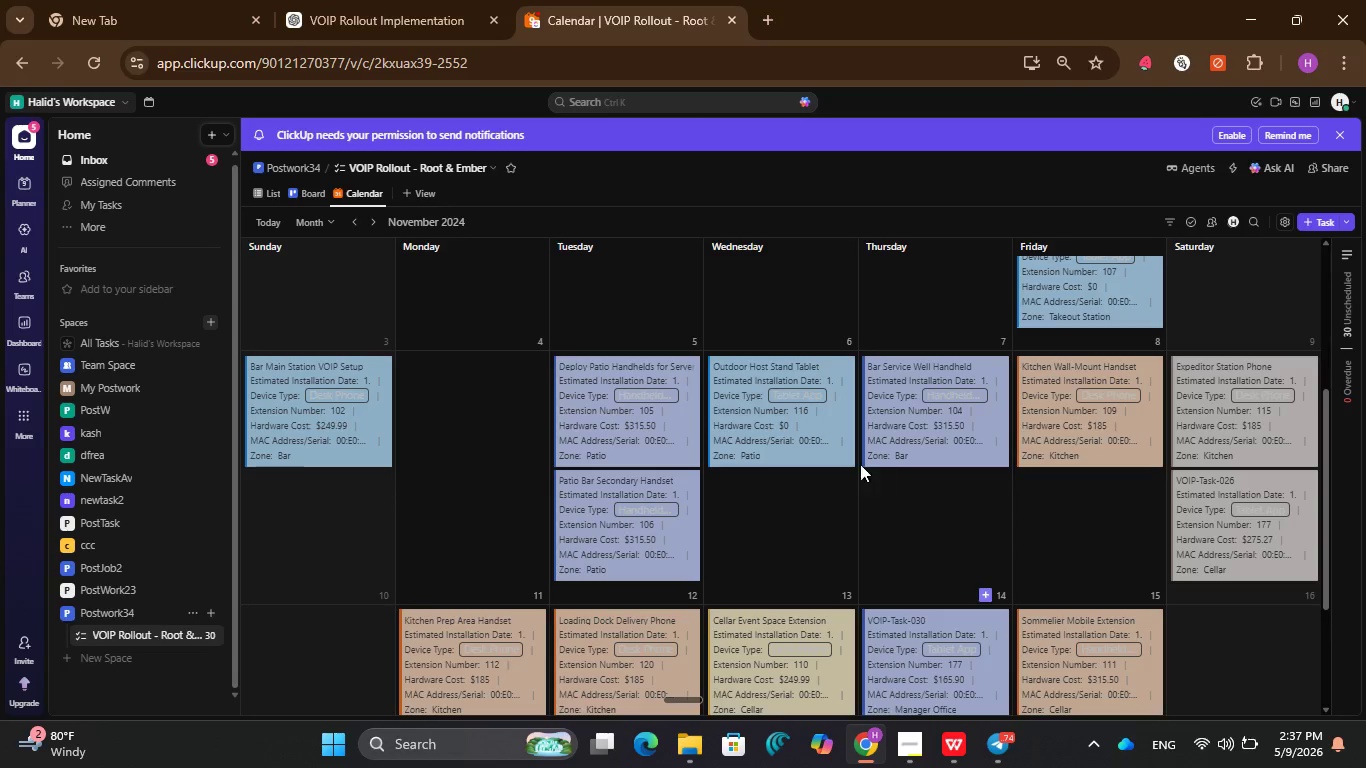 
left_click([313, 199])
 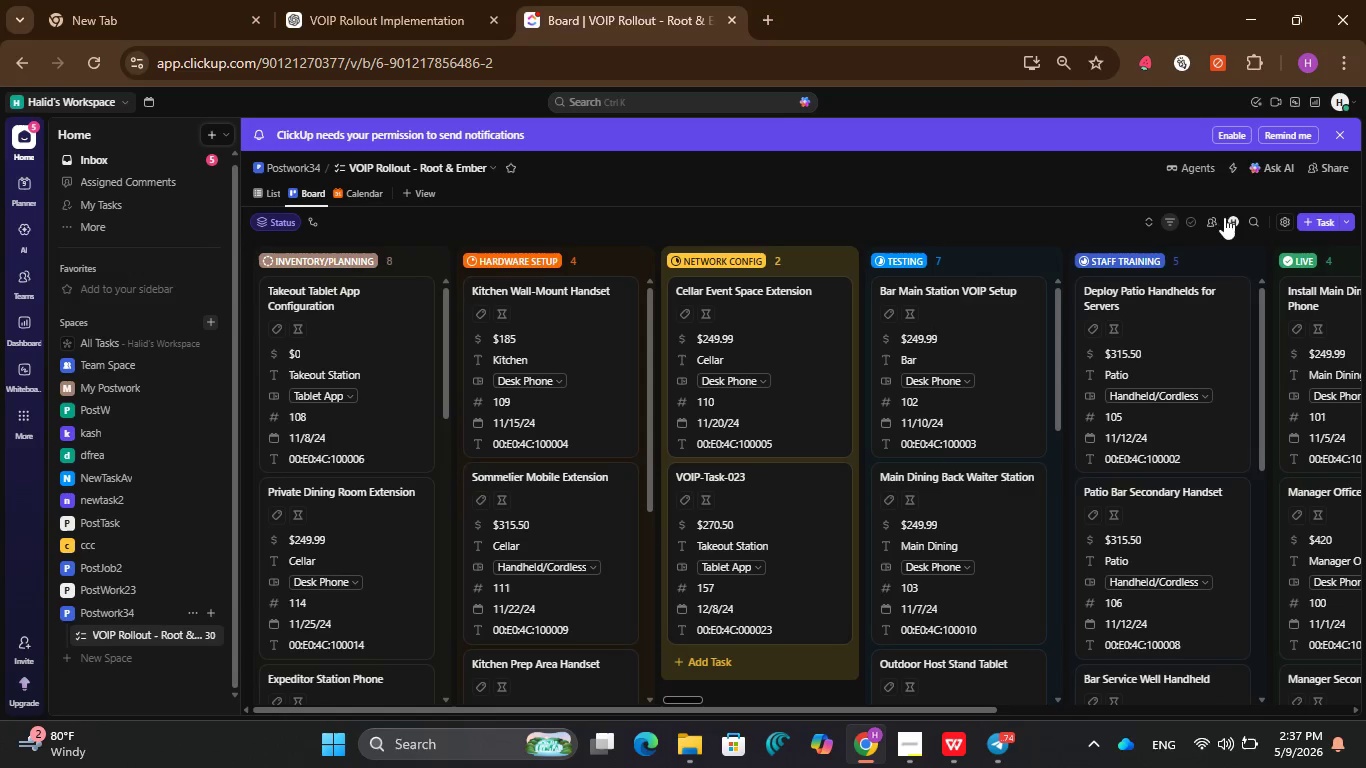 
left_click([1278, 223])
 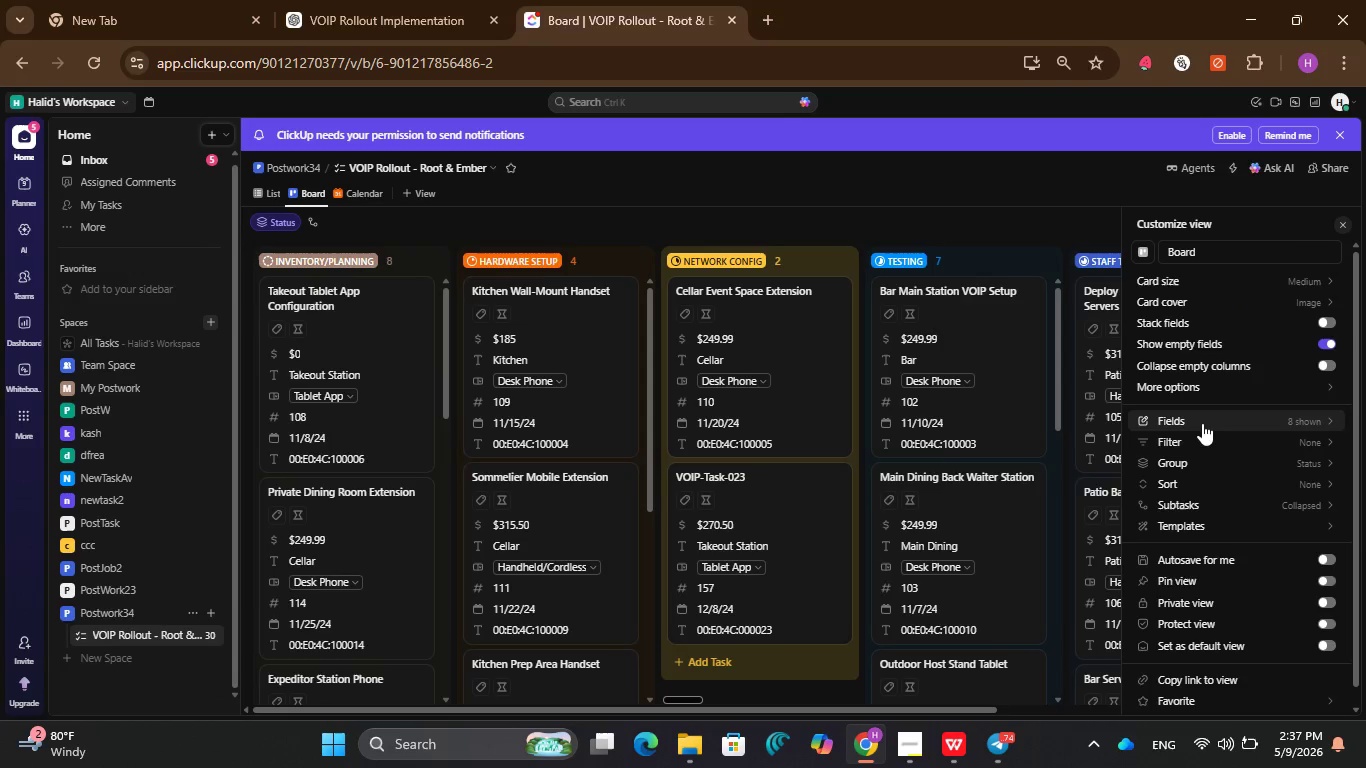 
left_click([1201, 445])
 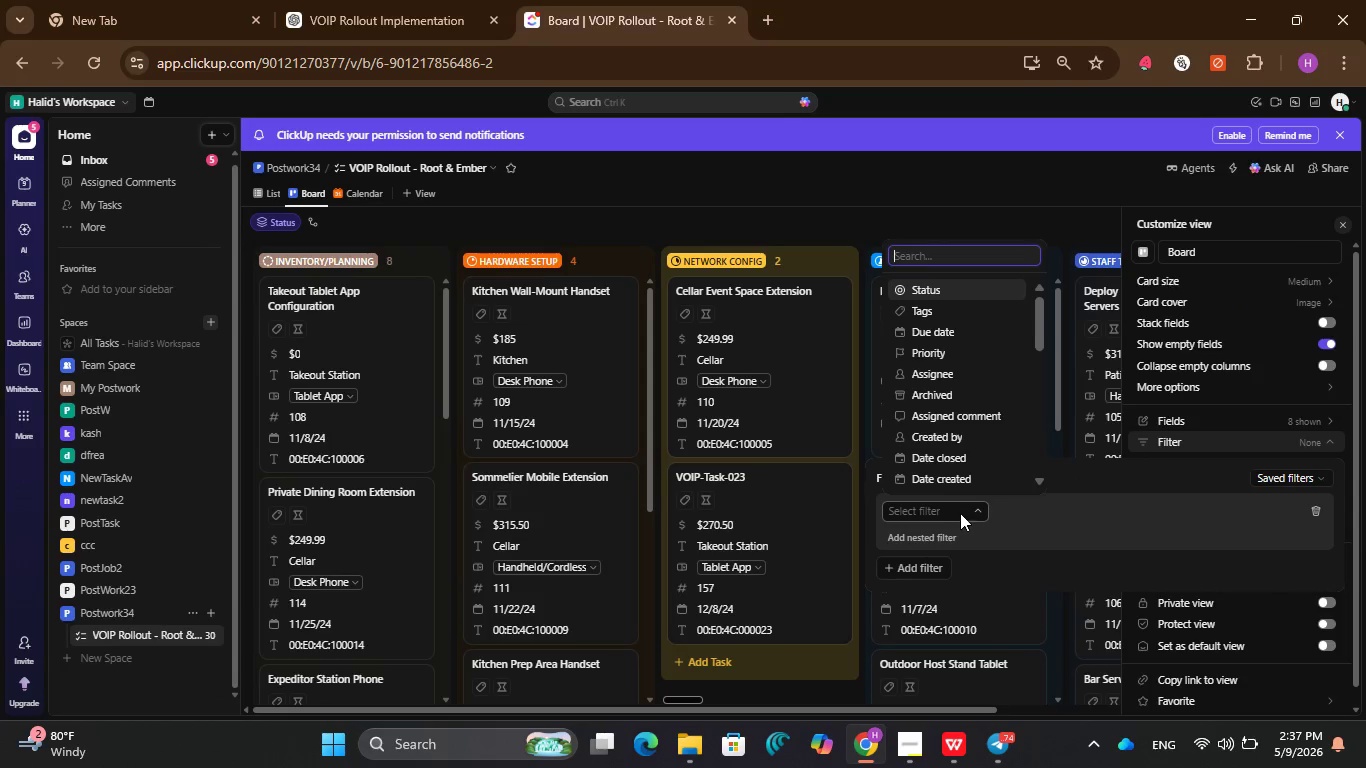 
left_click([934, 509])
 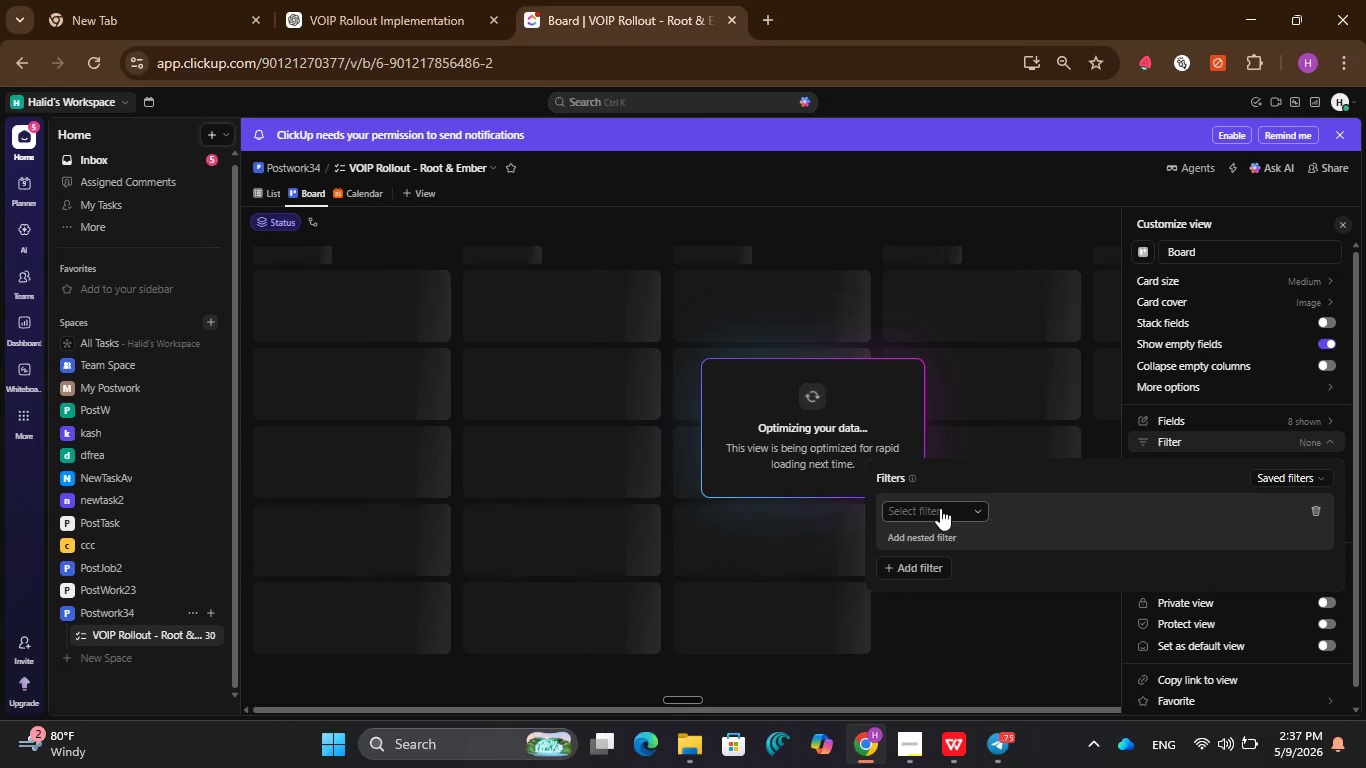 
wait(13.88)
 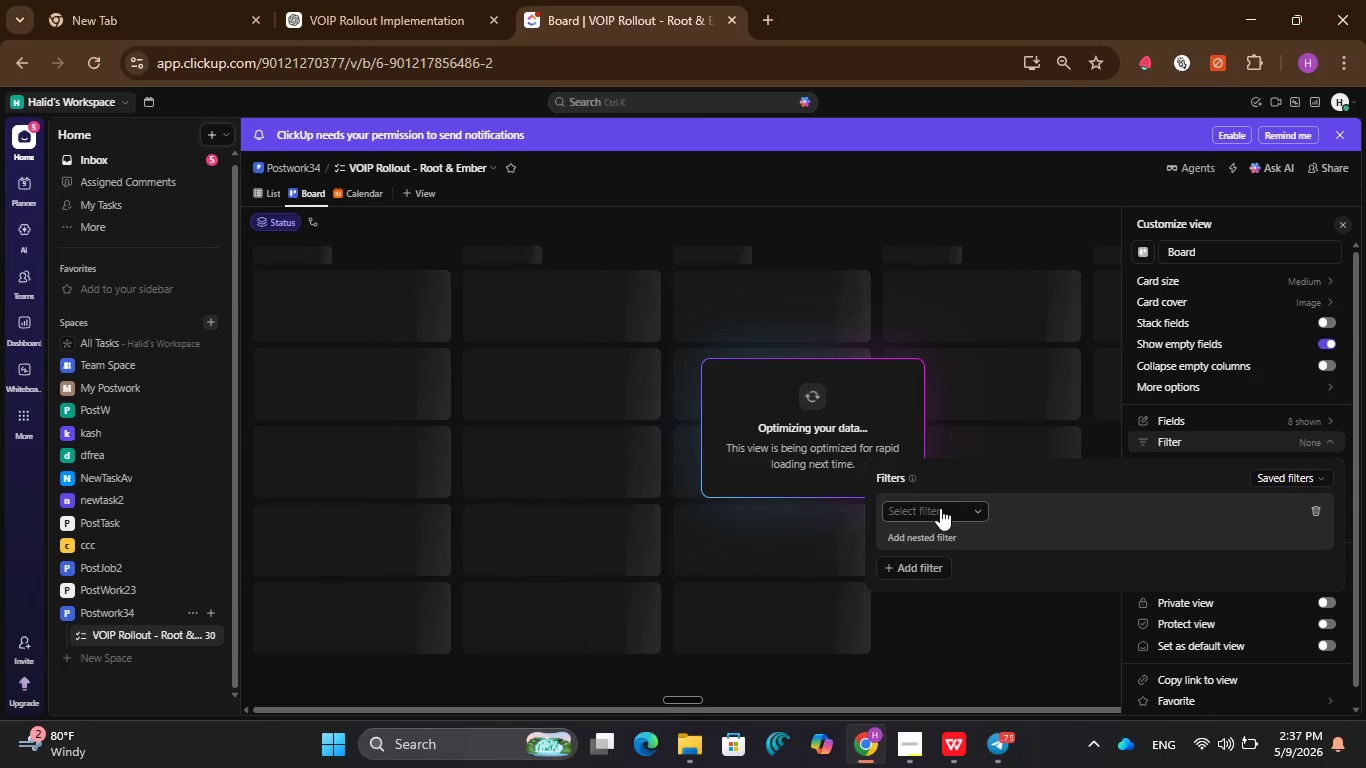 
left_click([940, 508])
 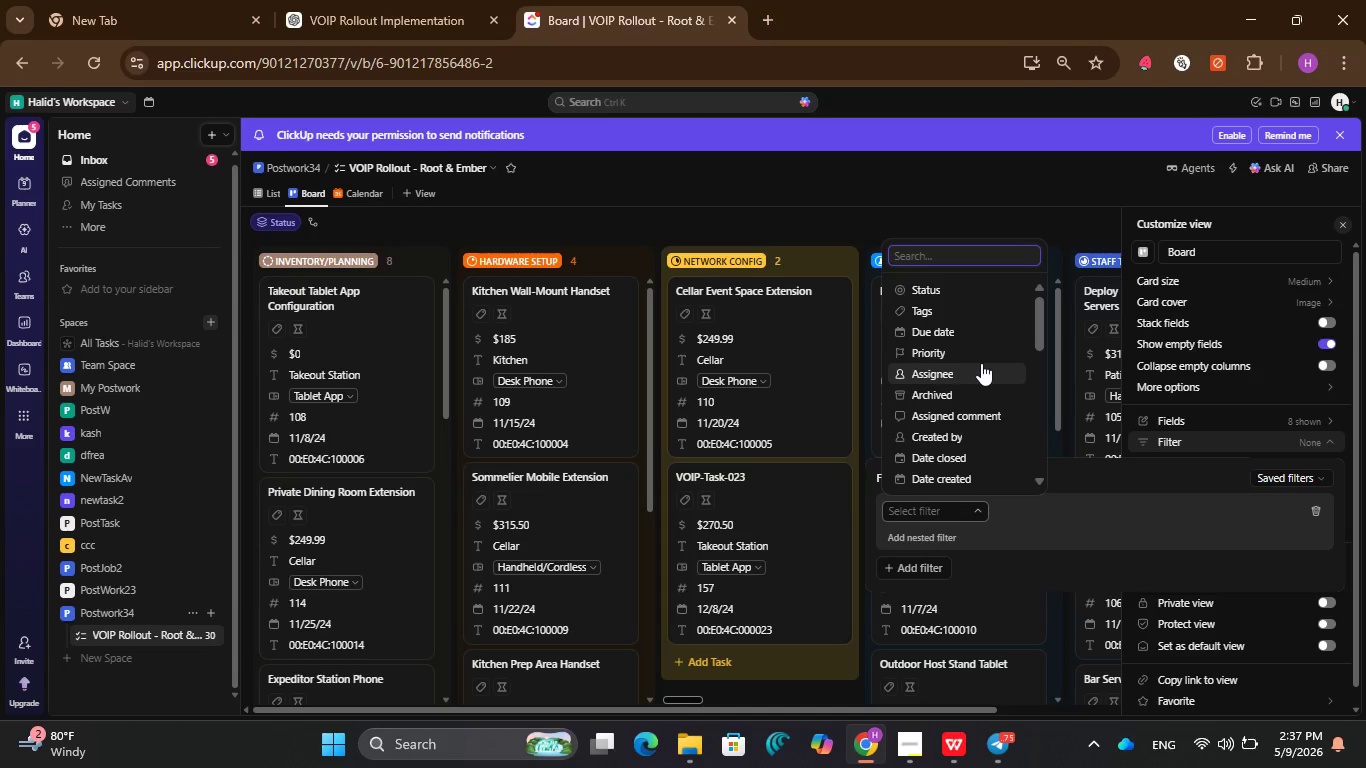 
scroll: coordinate [968, 399], scroll_direction: down, amount: 11.0
 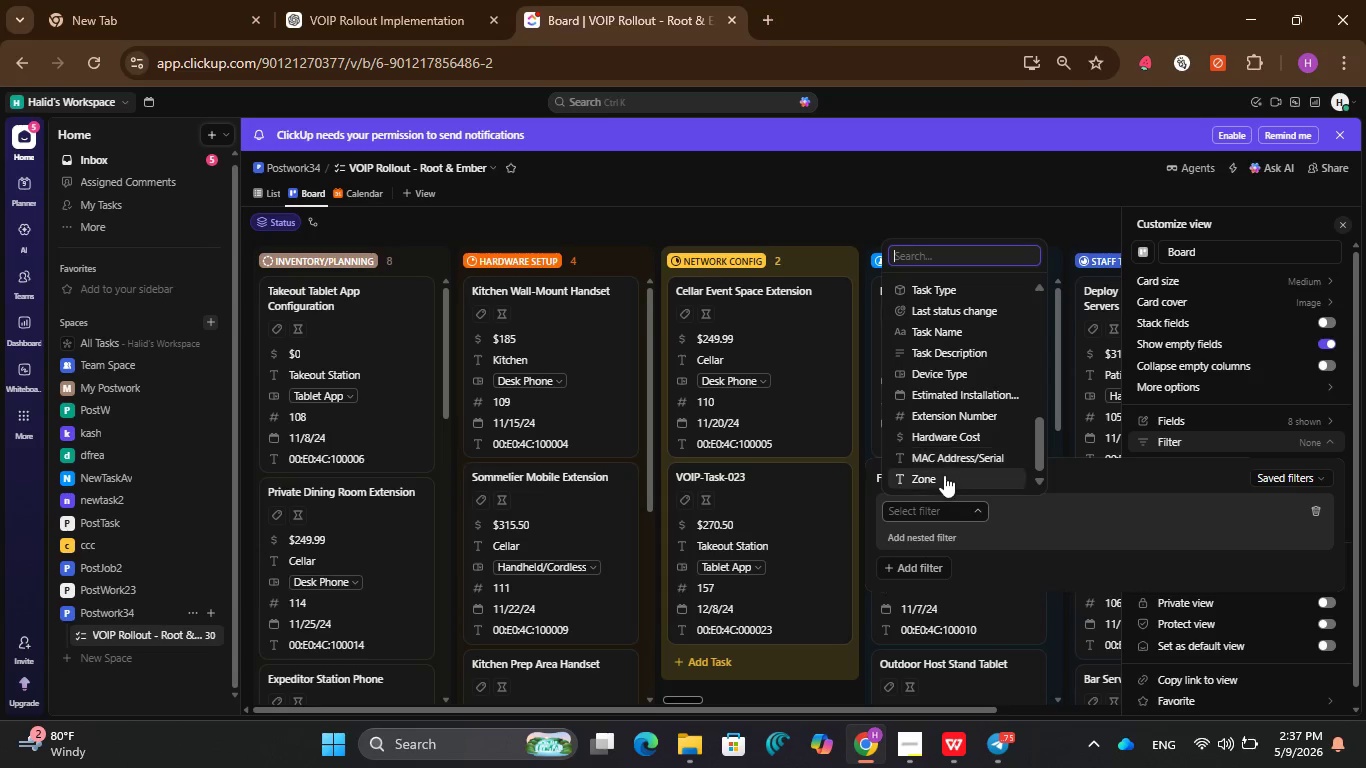 
left_click([944, 476])
 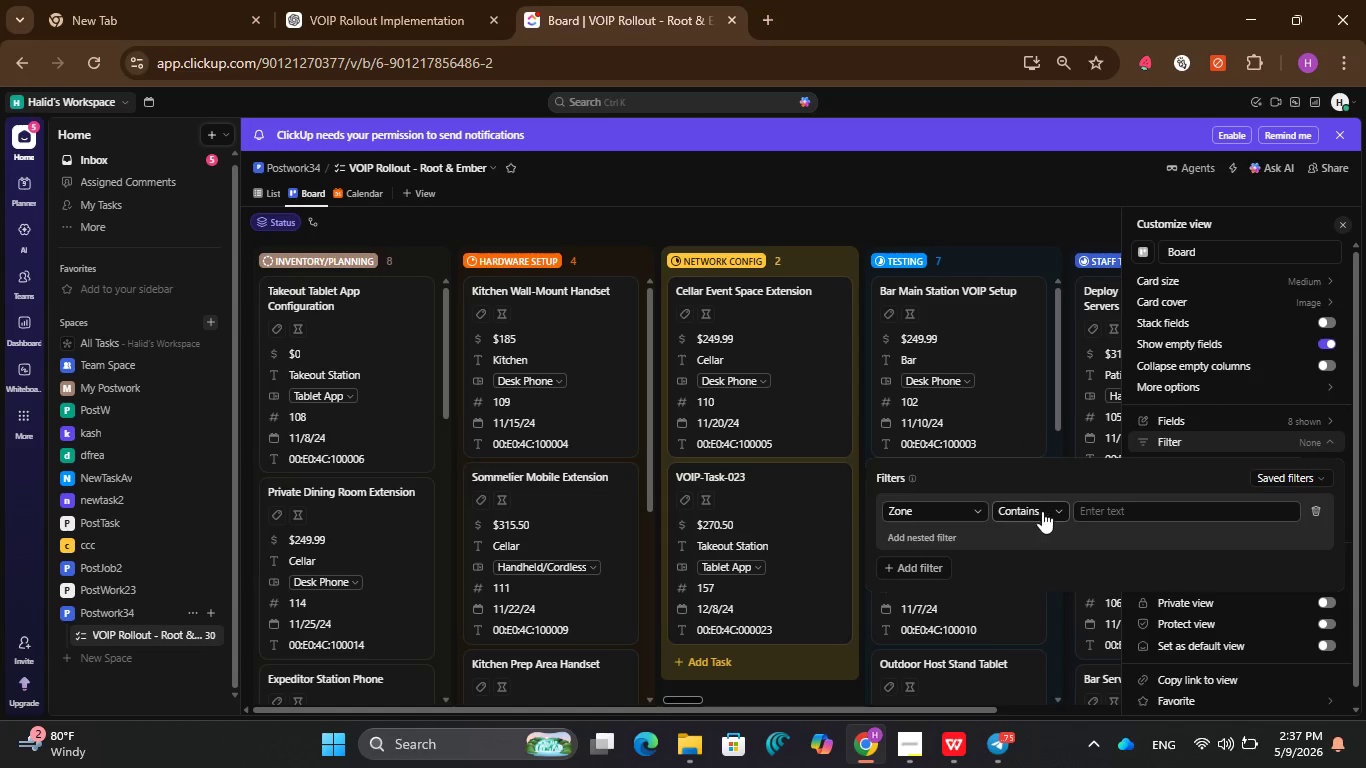 
left_click([1123, 511])
 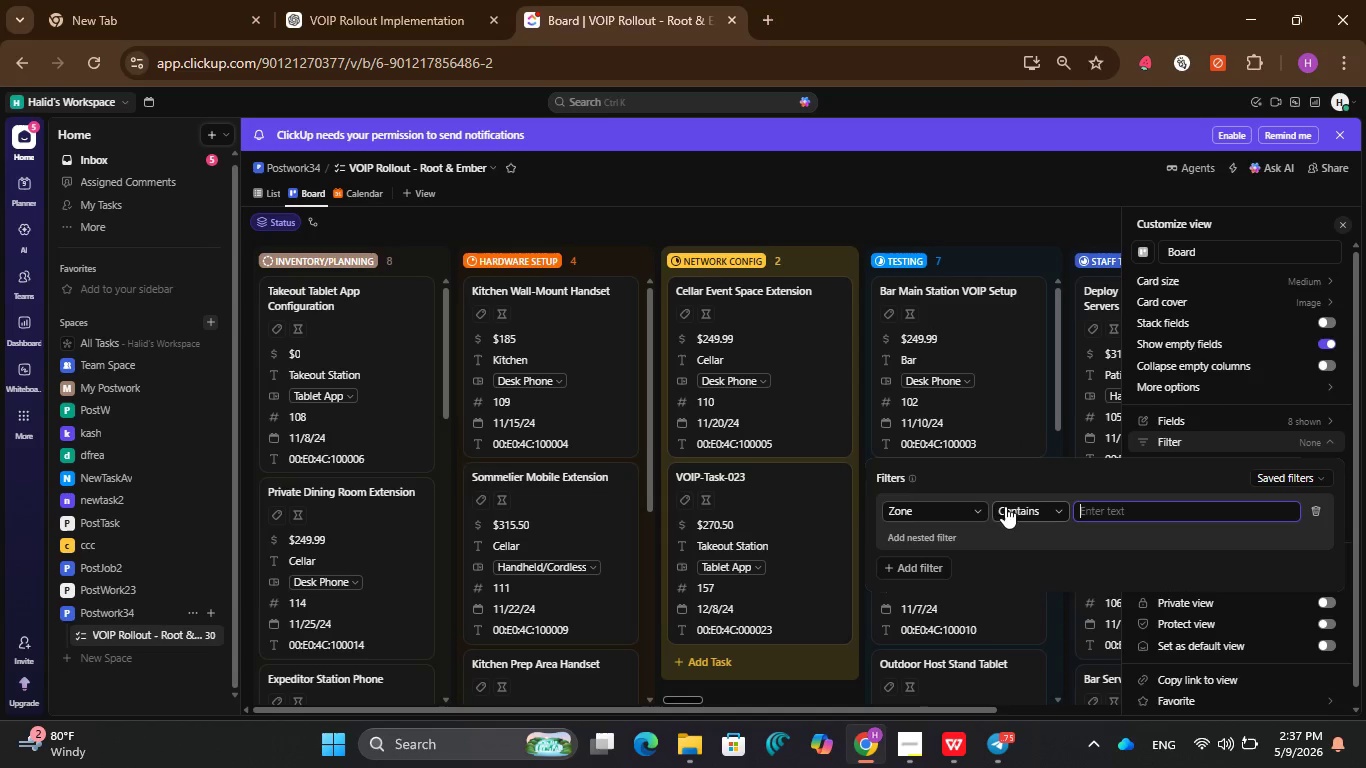 
left_click([982, 509])
 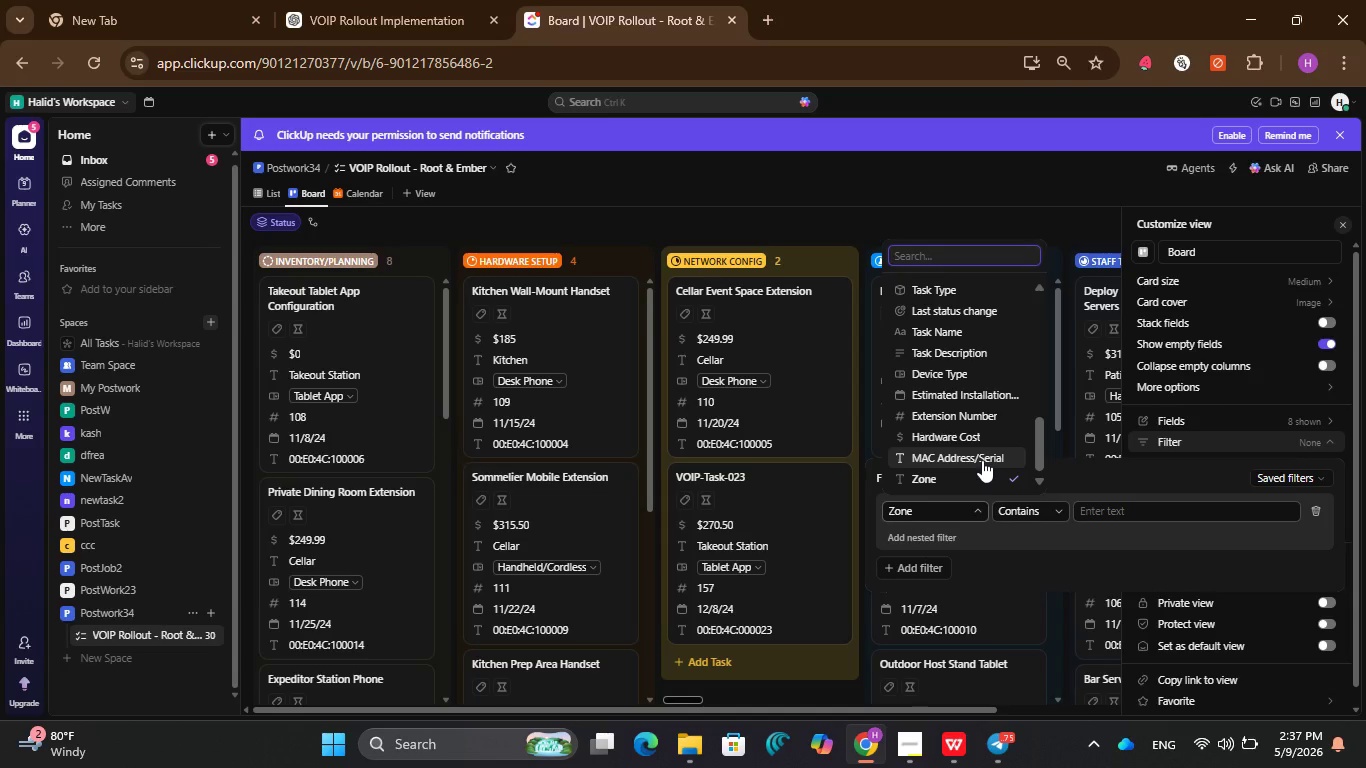 
wait(7.03)
 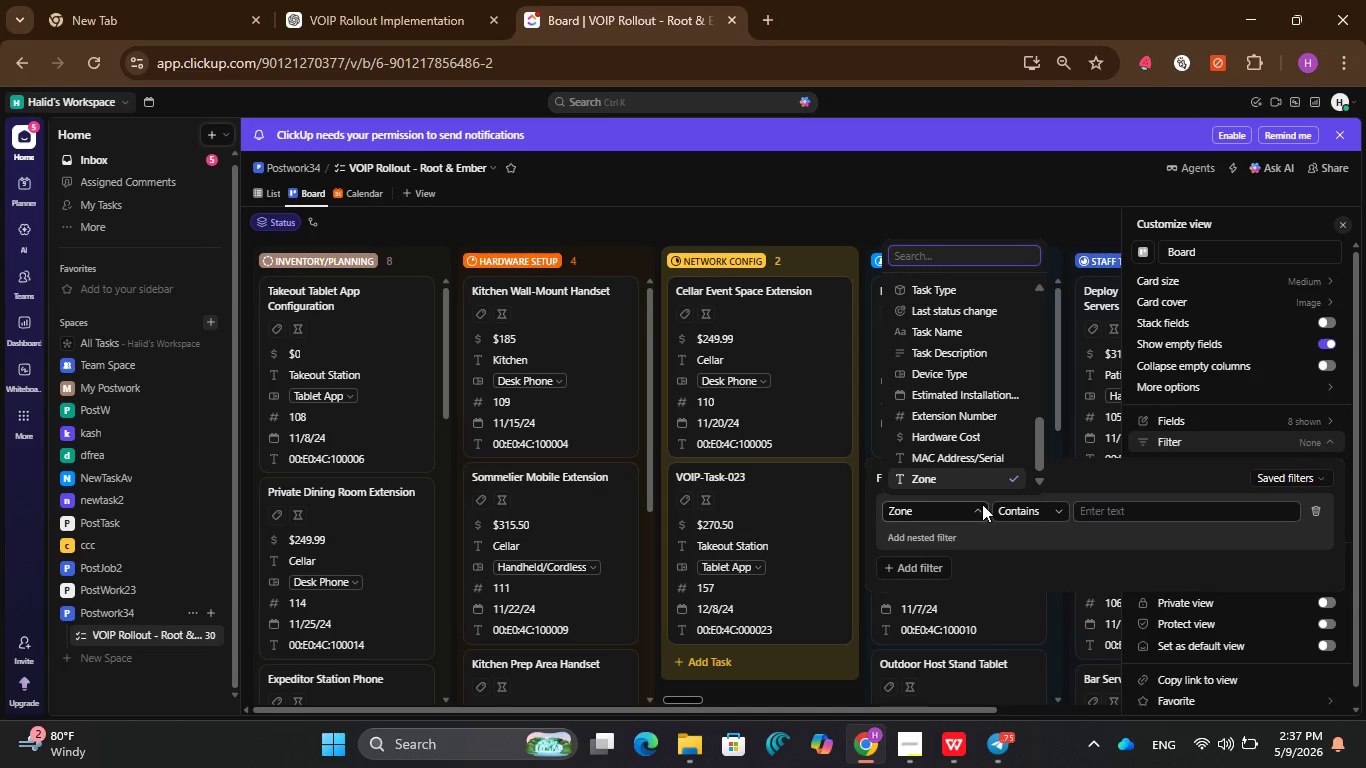 
left_click([971, 373])
 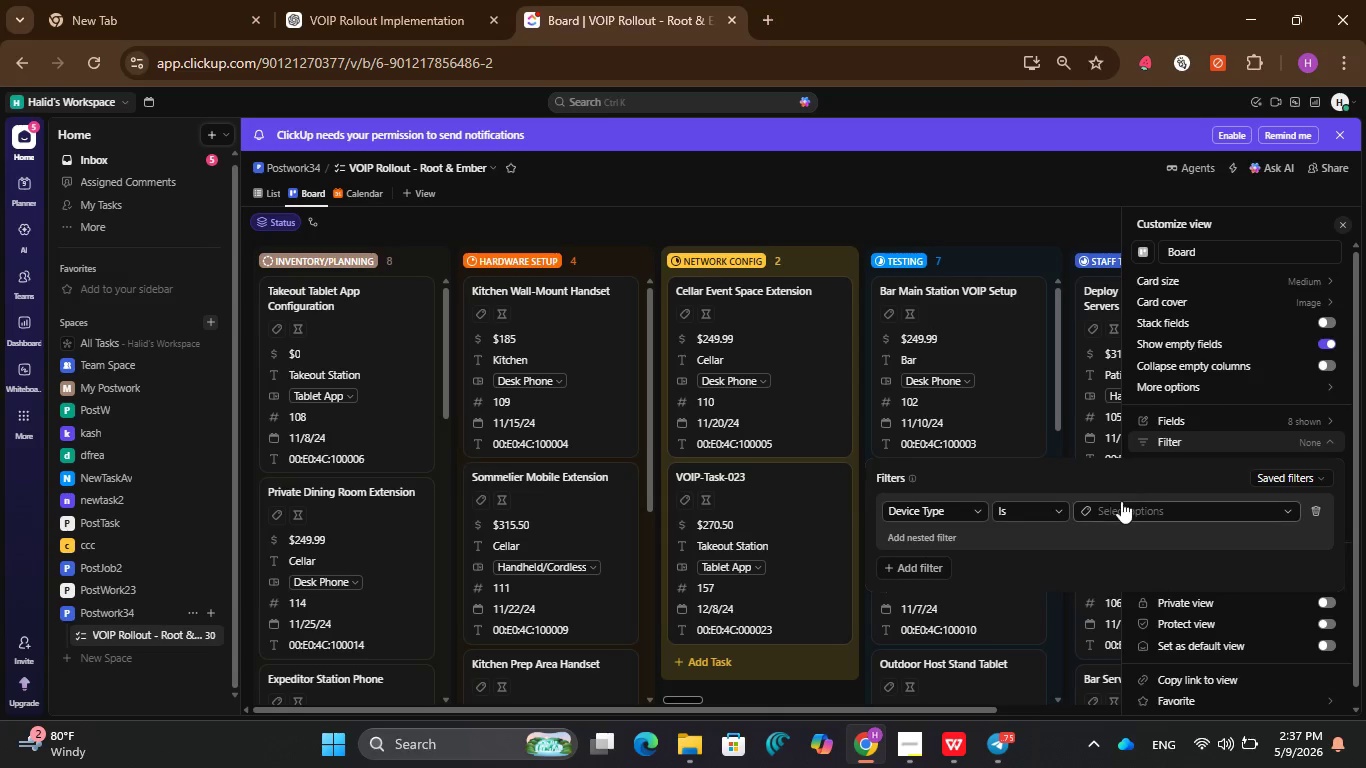 
left_click([1121, 508])
 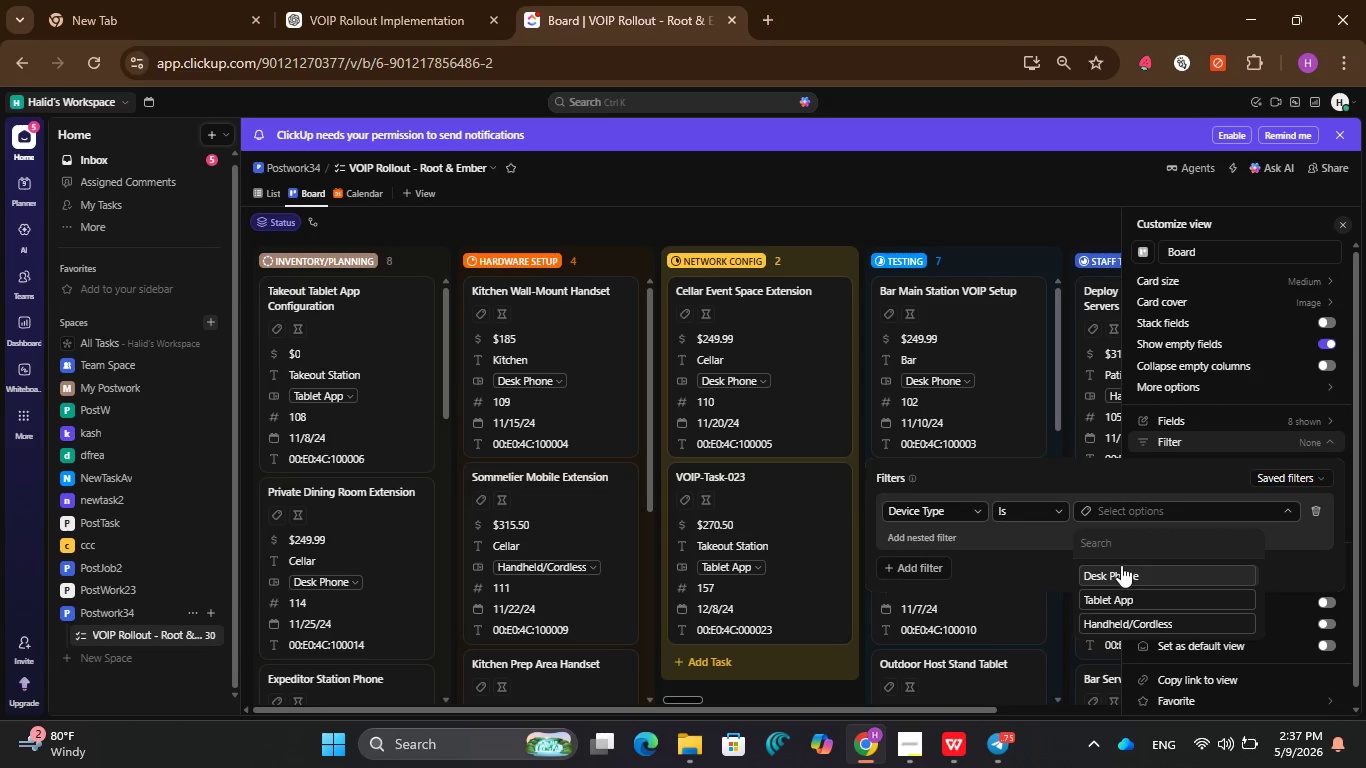 
left_click([1125, 575])
 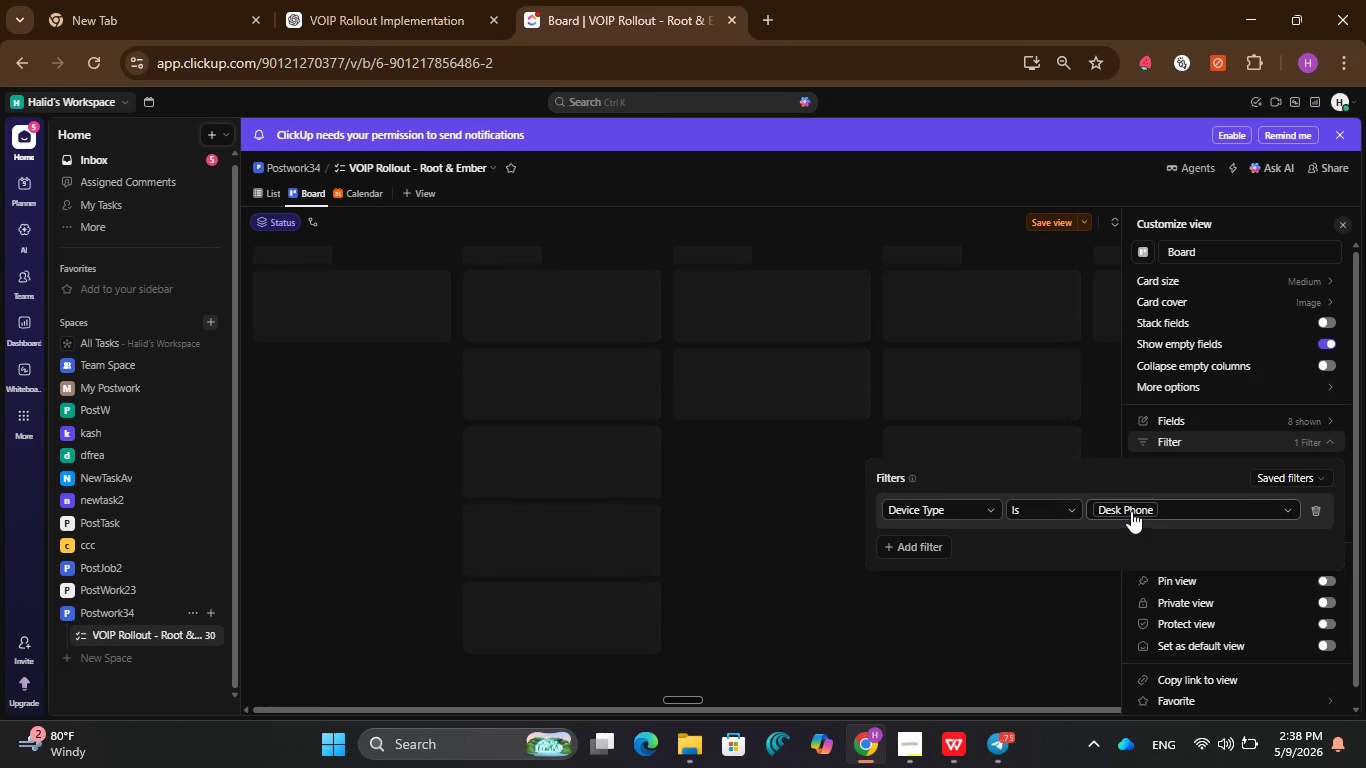 
mouse_move([1274, 502])
 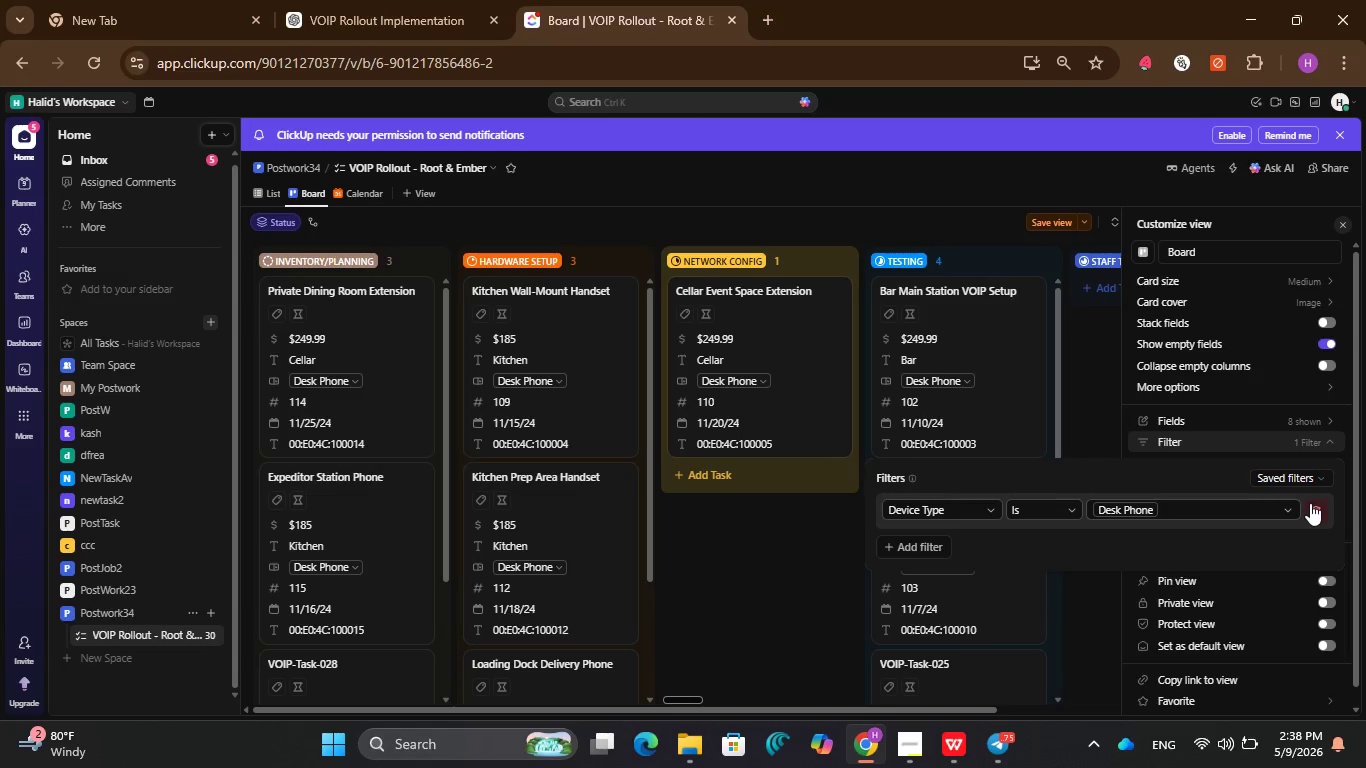 
left_click([1311, 505])
 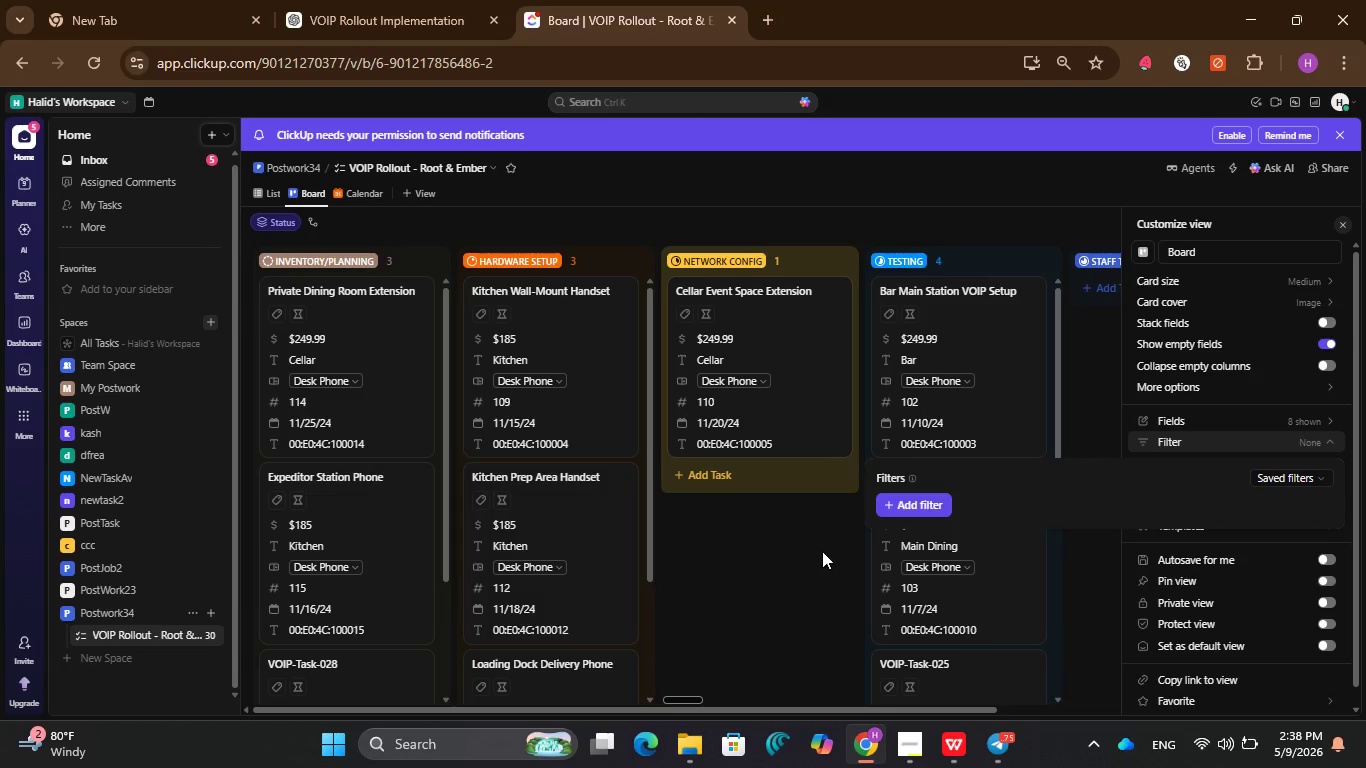 
left_click([822, 551])
 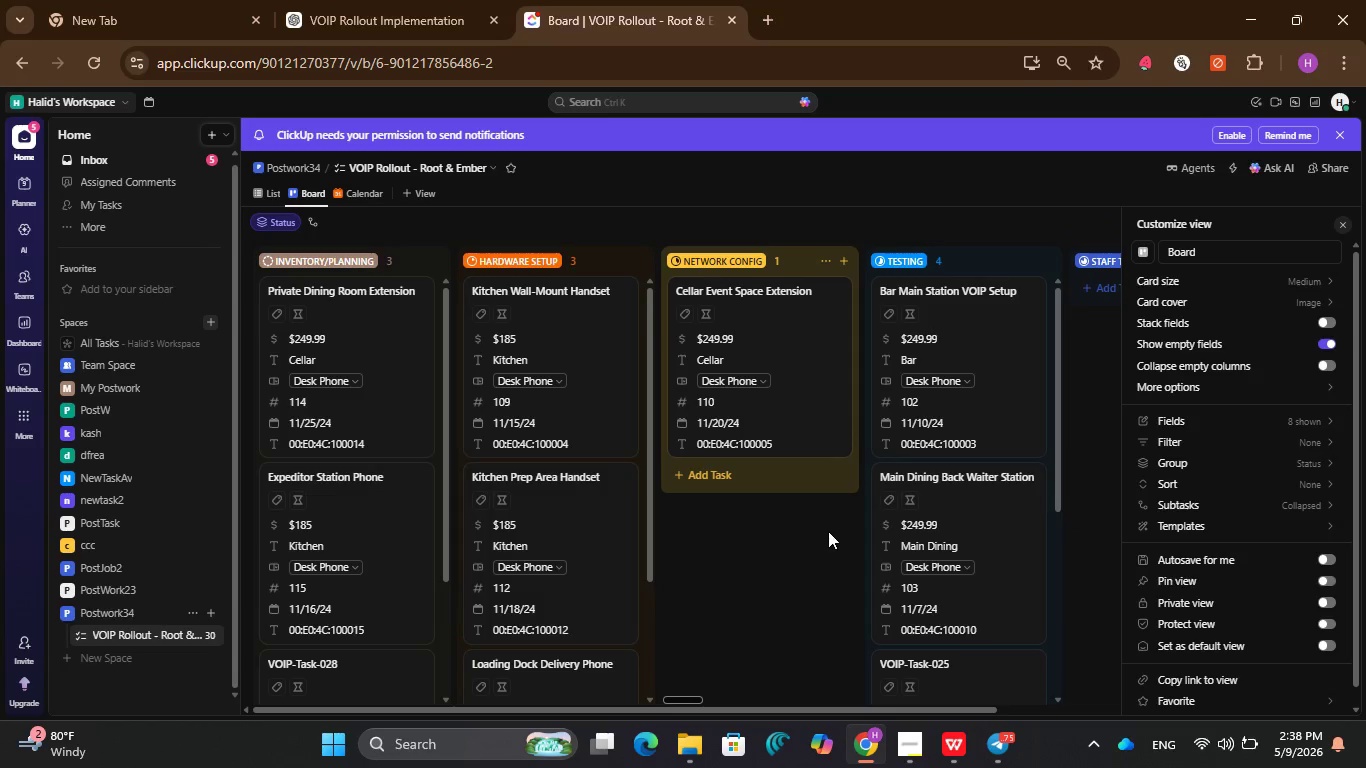 
scroll: coordinate [611, 549], scroll_direction: down, amount: 10.0
 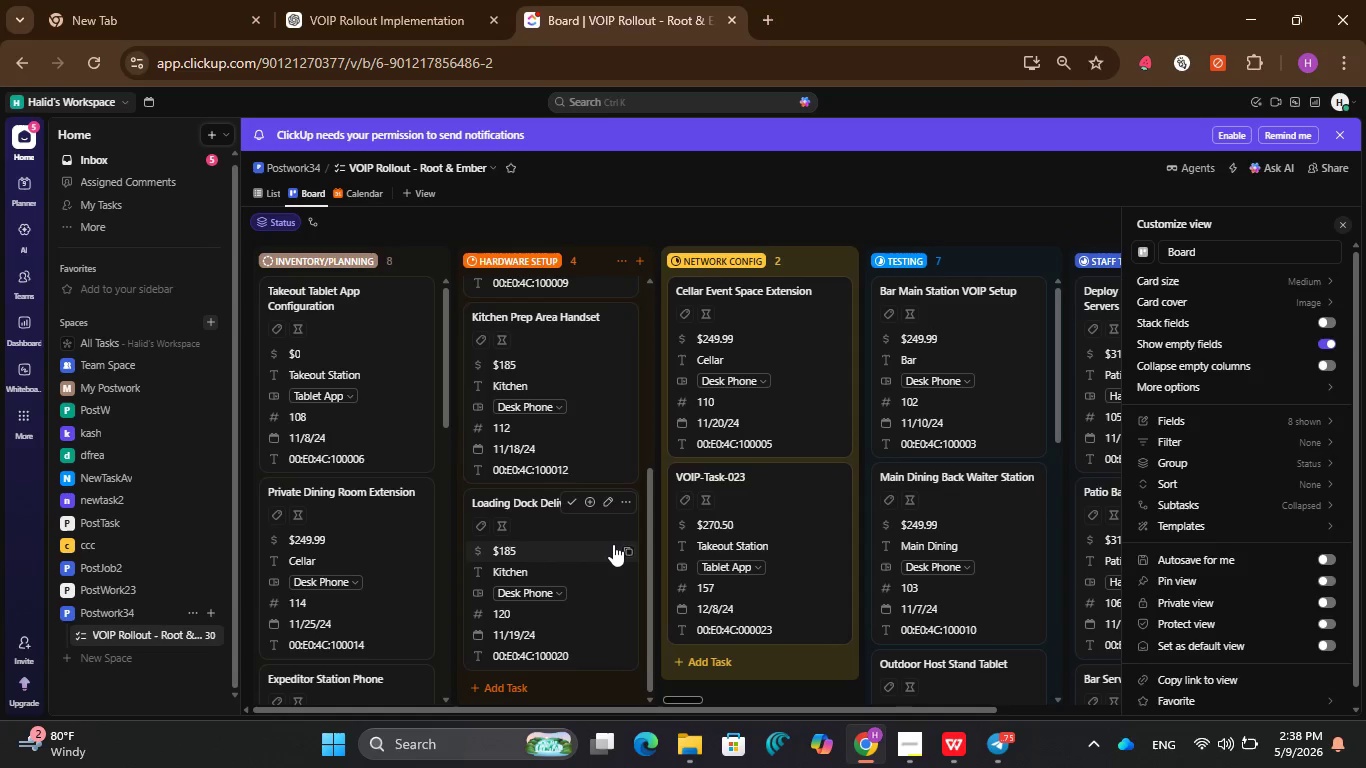 
scroll: coordinate [616, 540], scroll_direction: up, amount: 2.0
 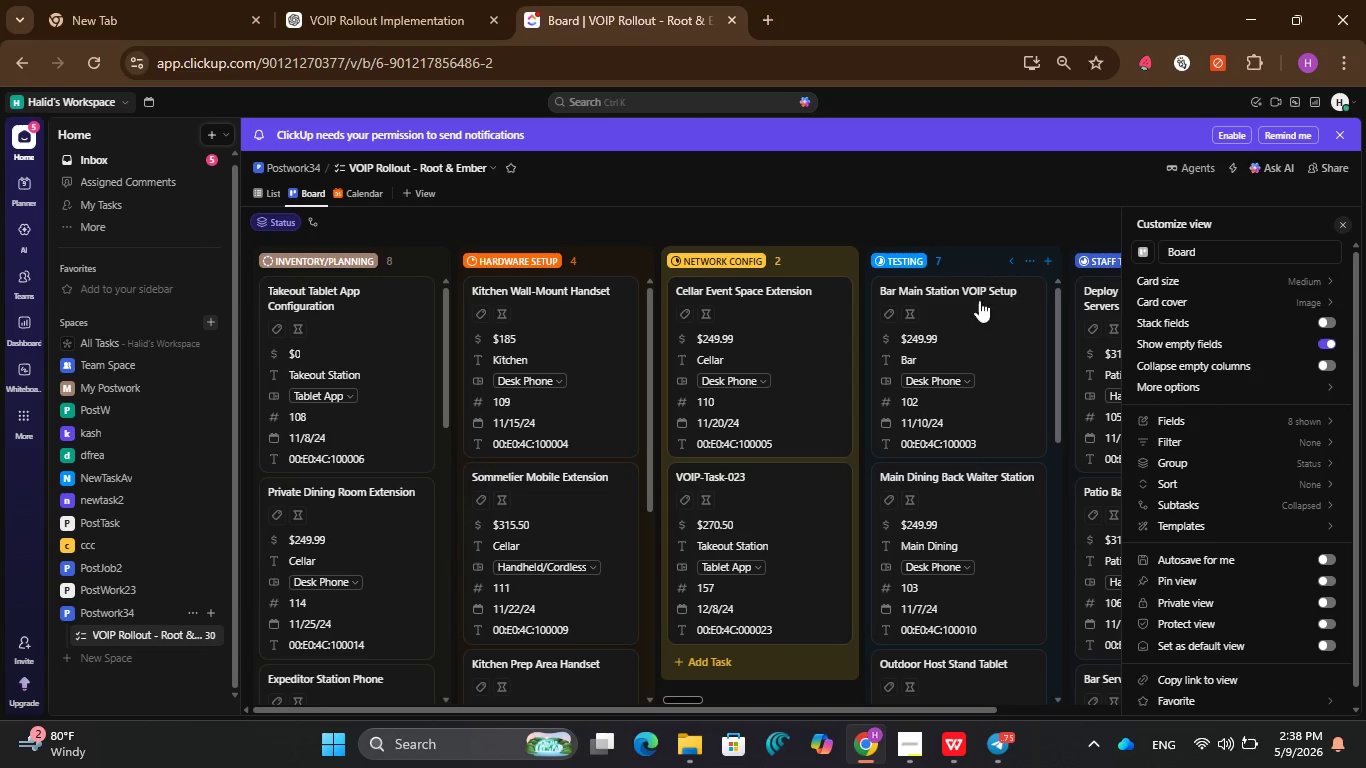 
scroll: coordinate [955, 398], scroll_direction: down, amount: 8.0
 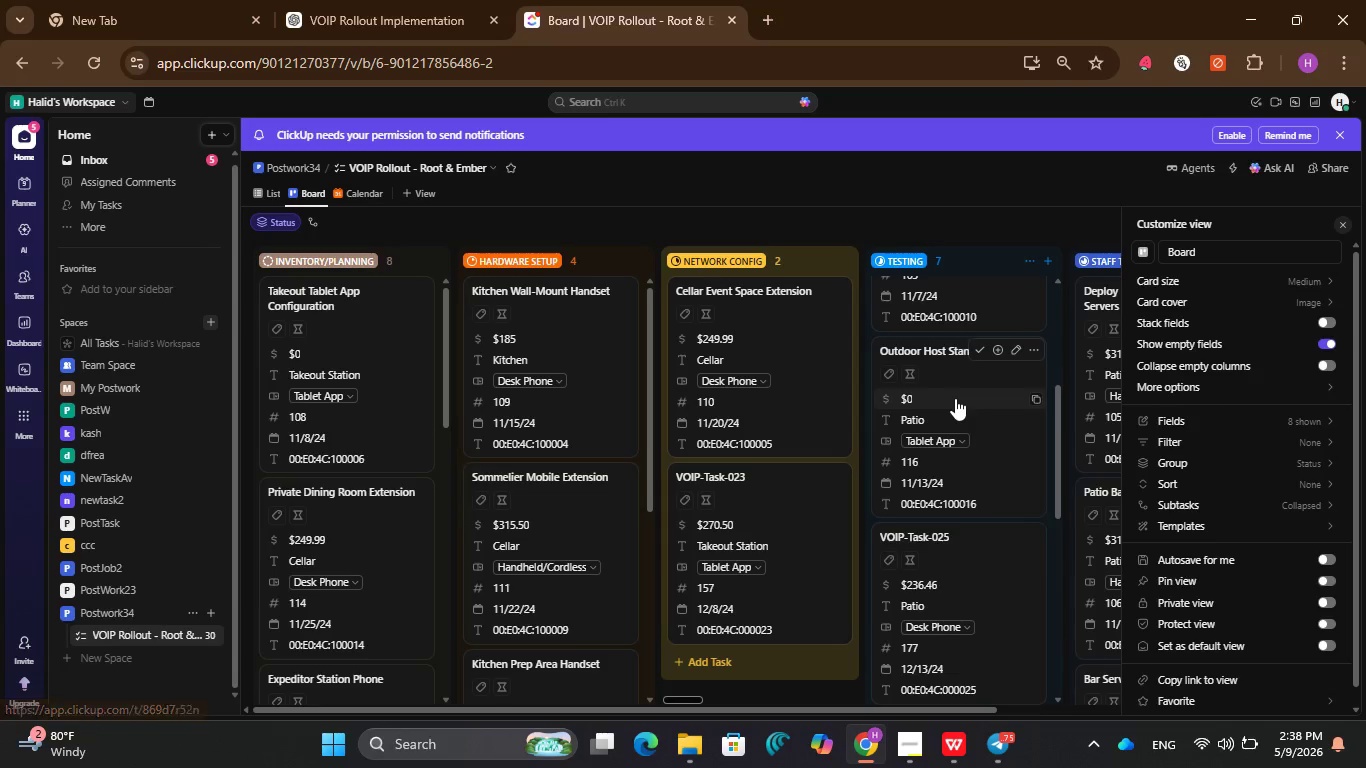 
scroll: coordinate [955, 398], scroll_direction: up, amount: 3.0
 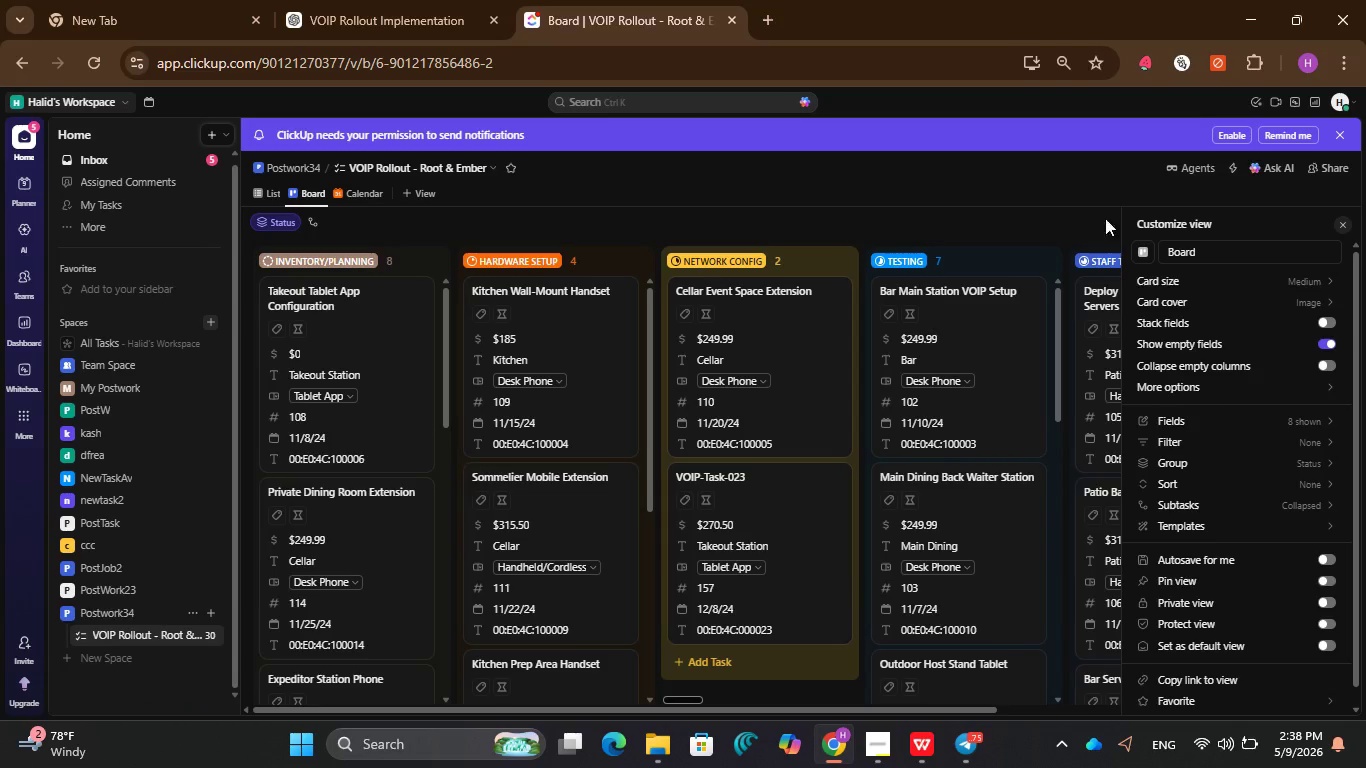 
left_click([1103, 204])
 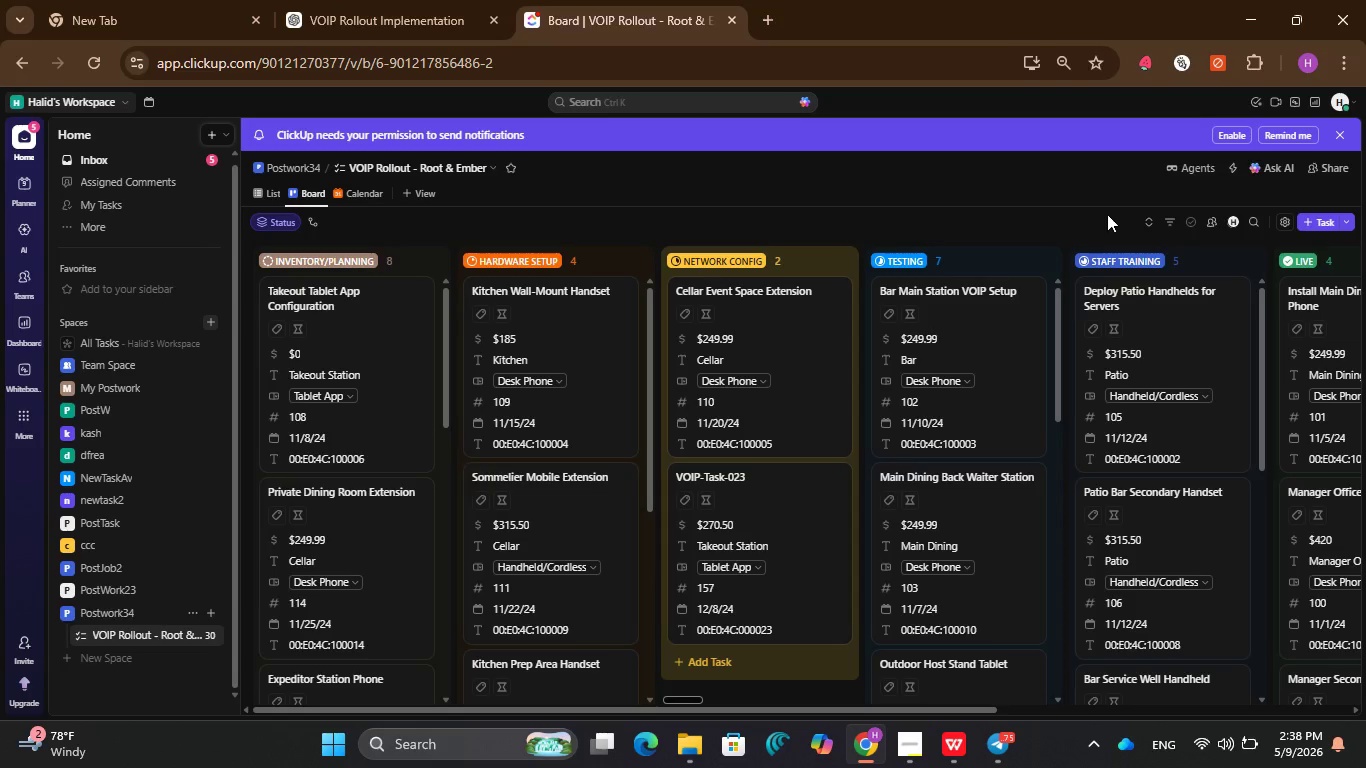 
wait(19.03)
 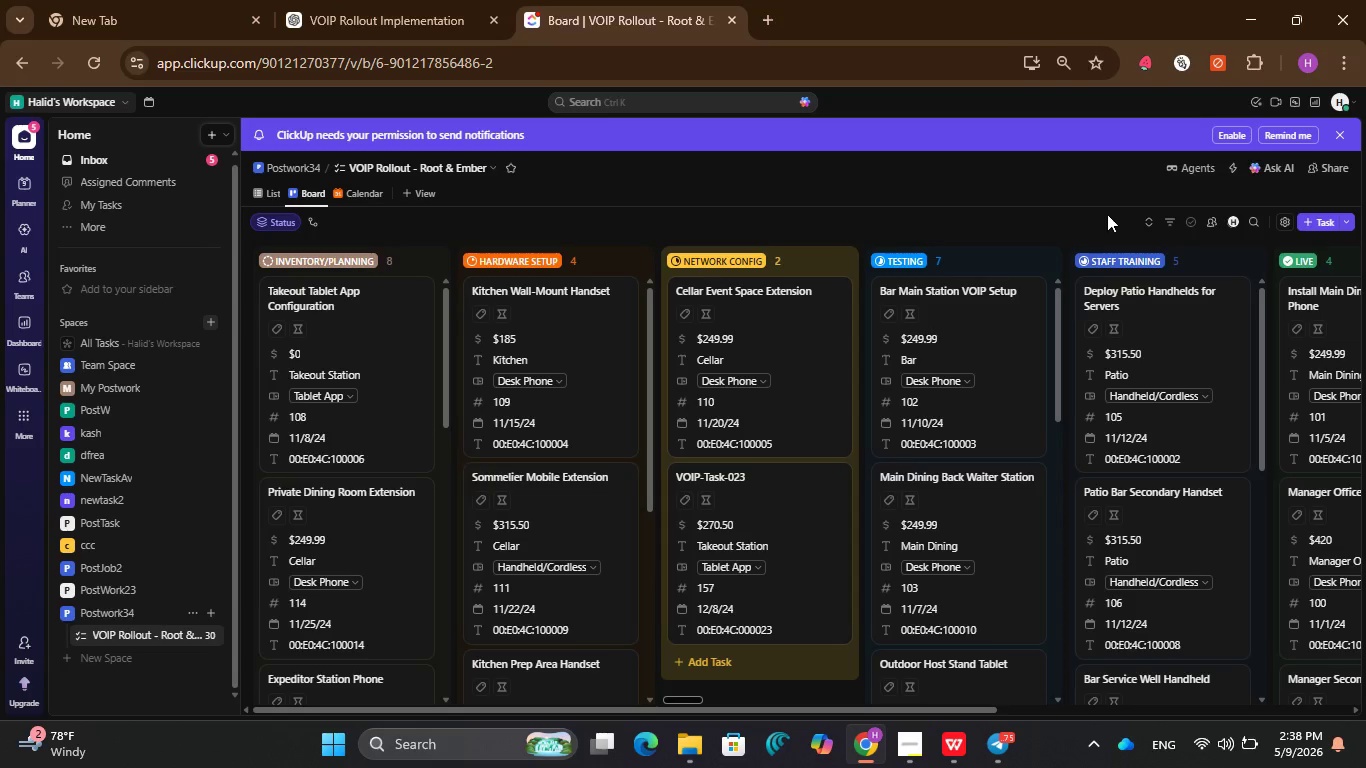 
left_click([896, 750])